 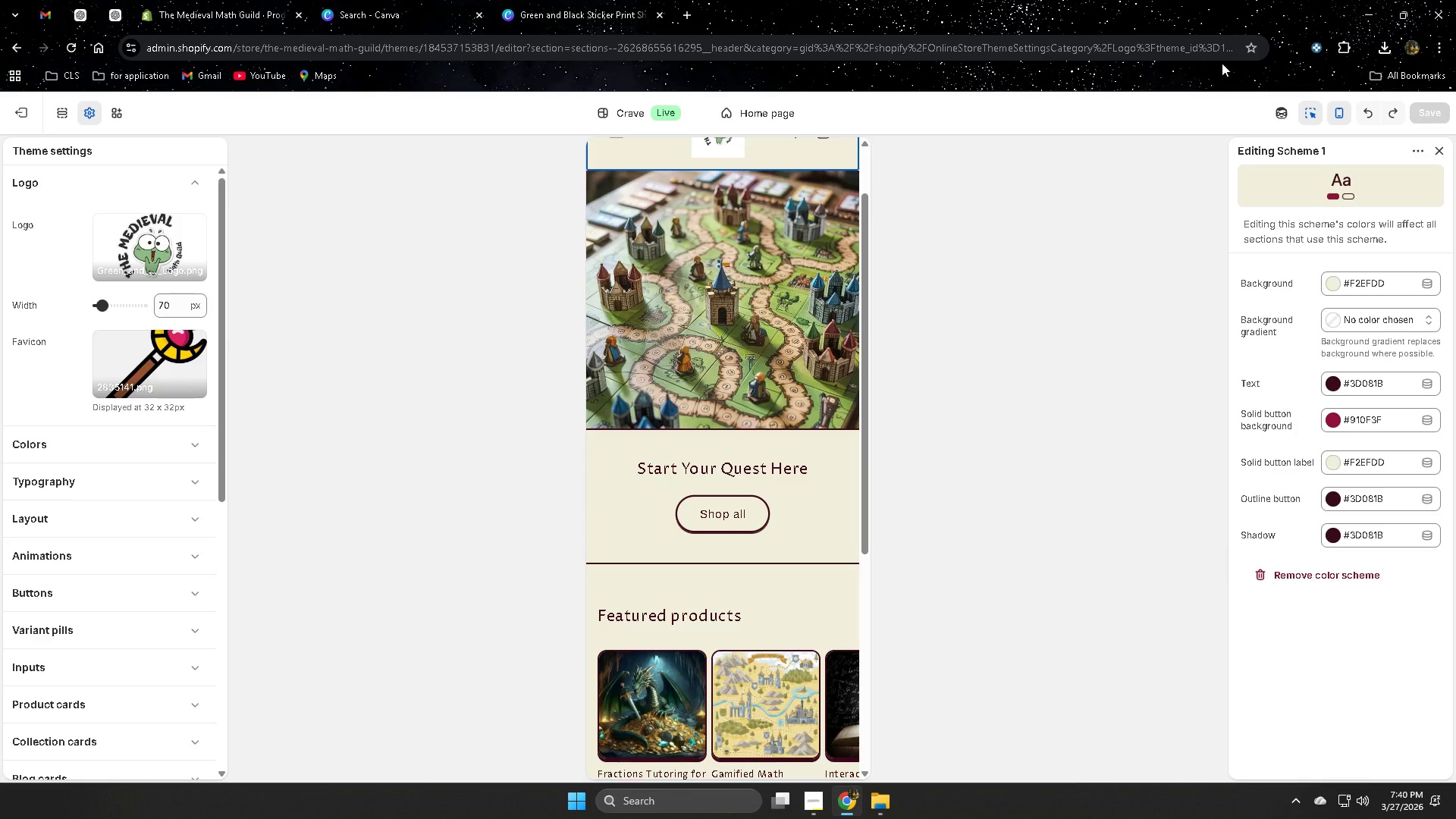 
left_click([1345, 111])
 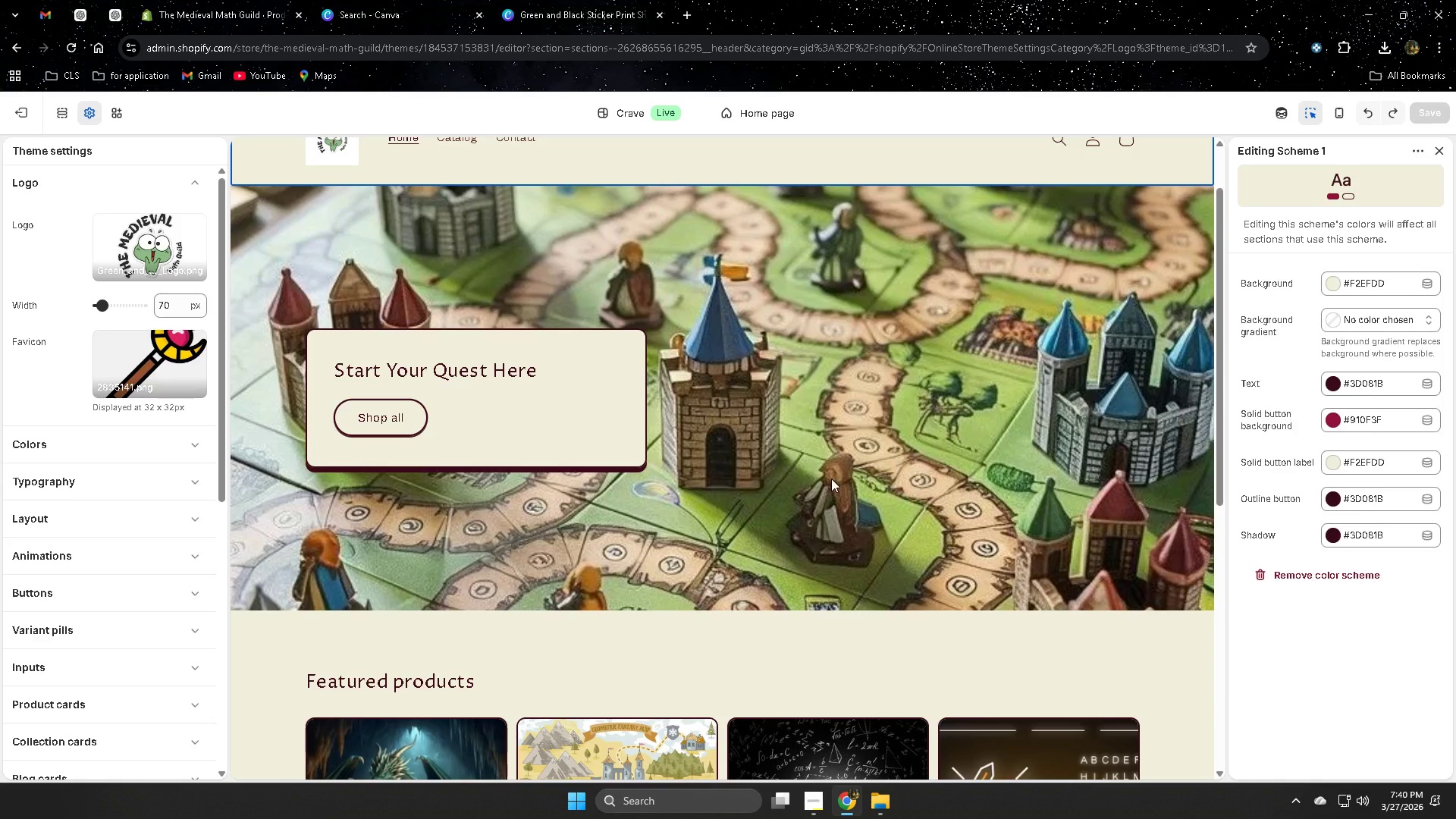 
scroll: coordinate [833, 479], scroll_direction: down, amount: 2.0
 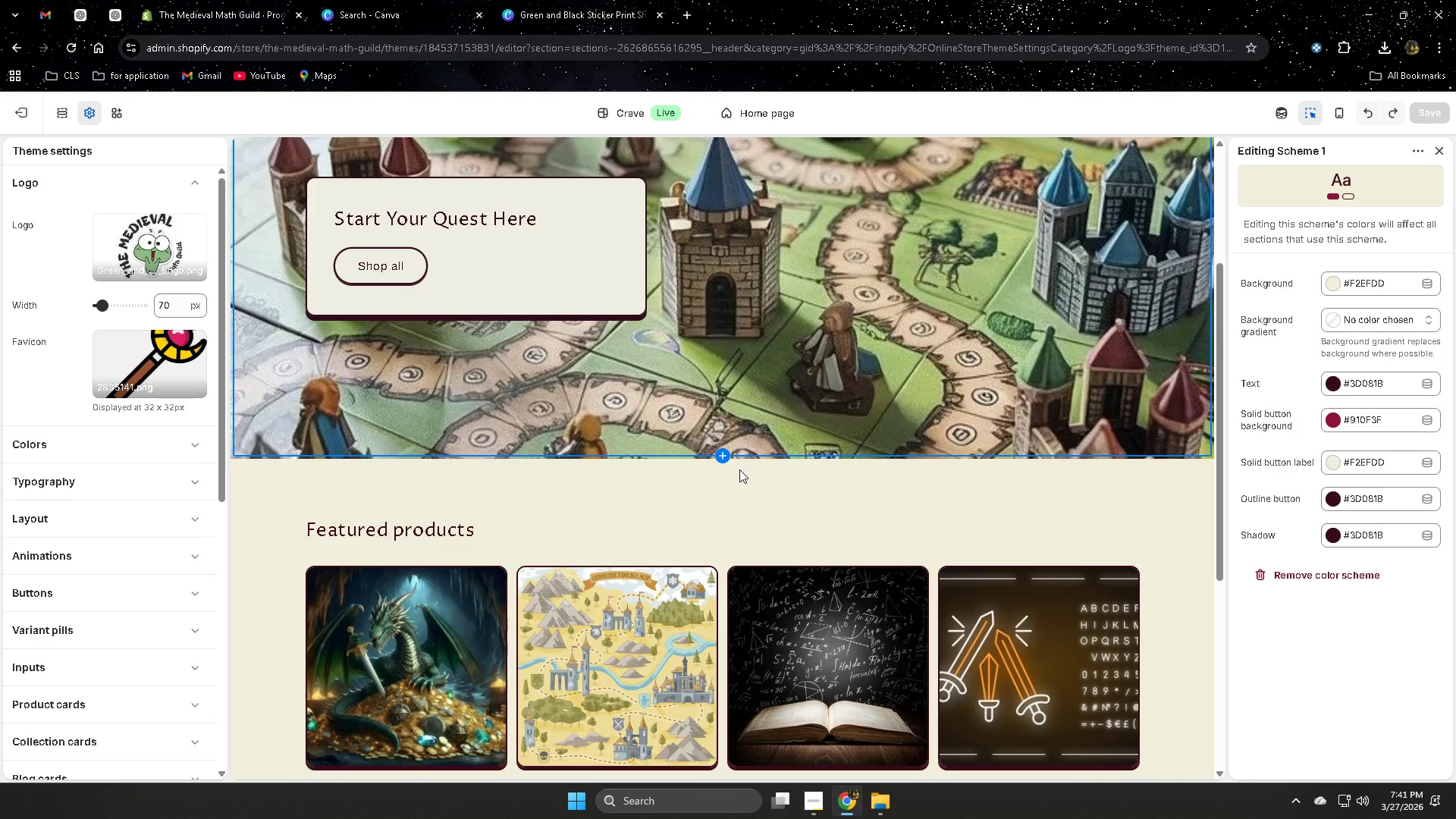 
wait(72.64)
 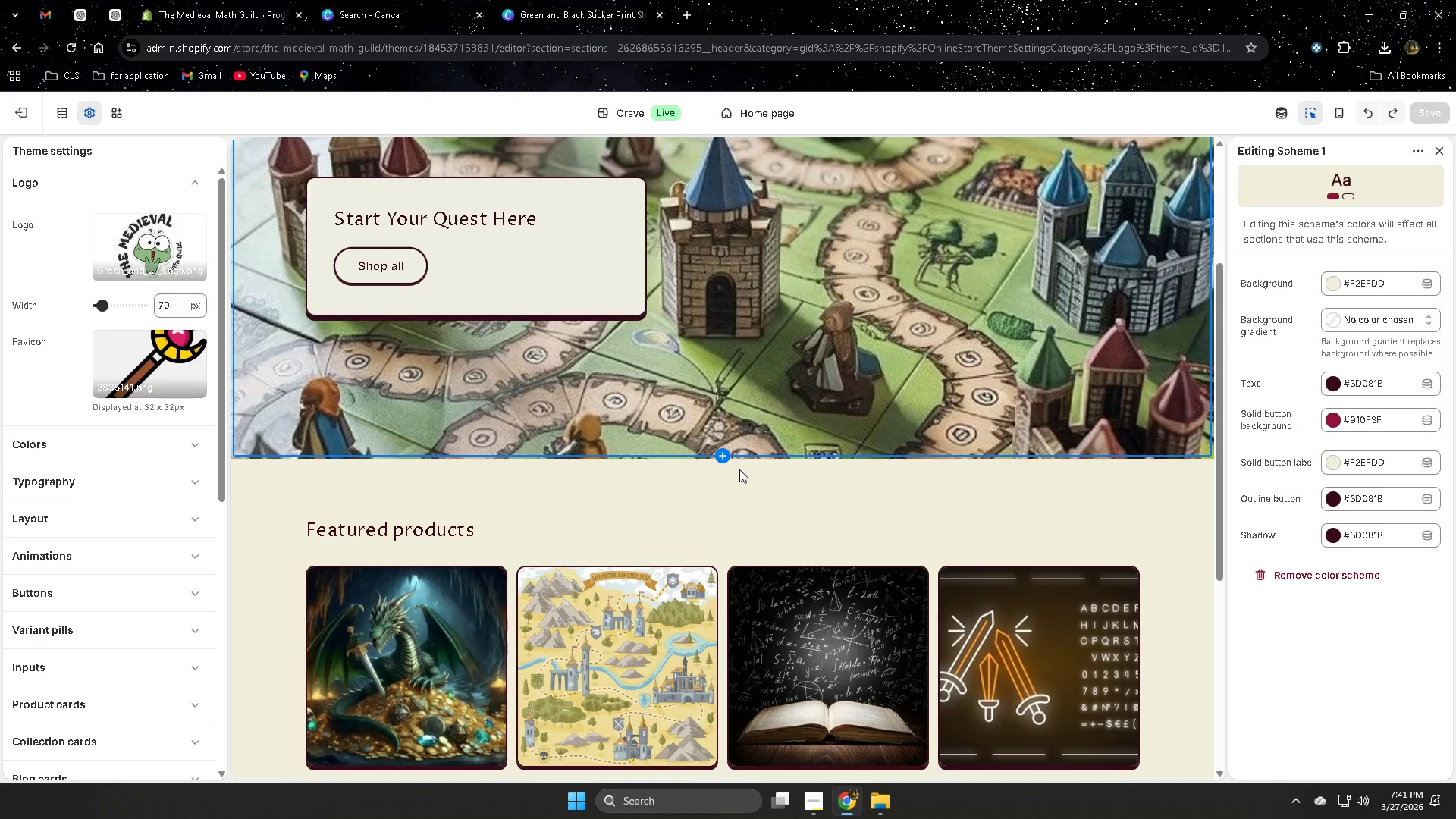 
scroll: coordinate [739, 469], scroll_direction: down, amount: 1.0
 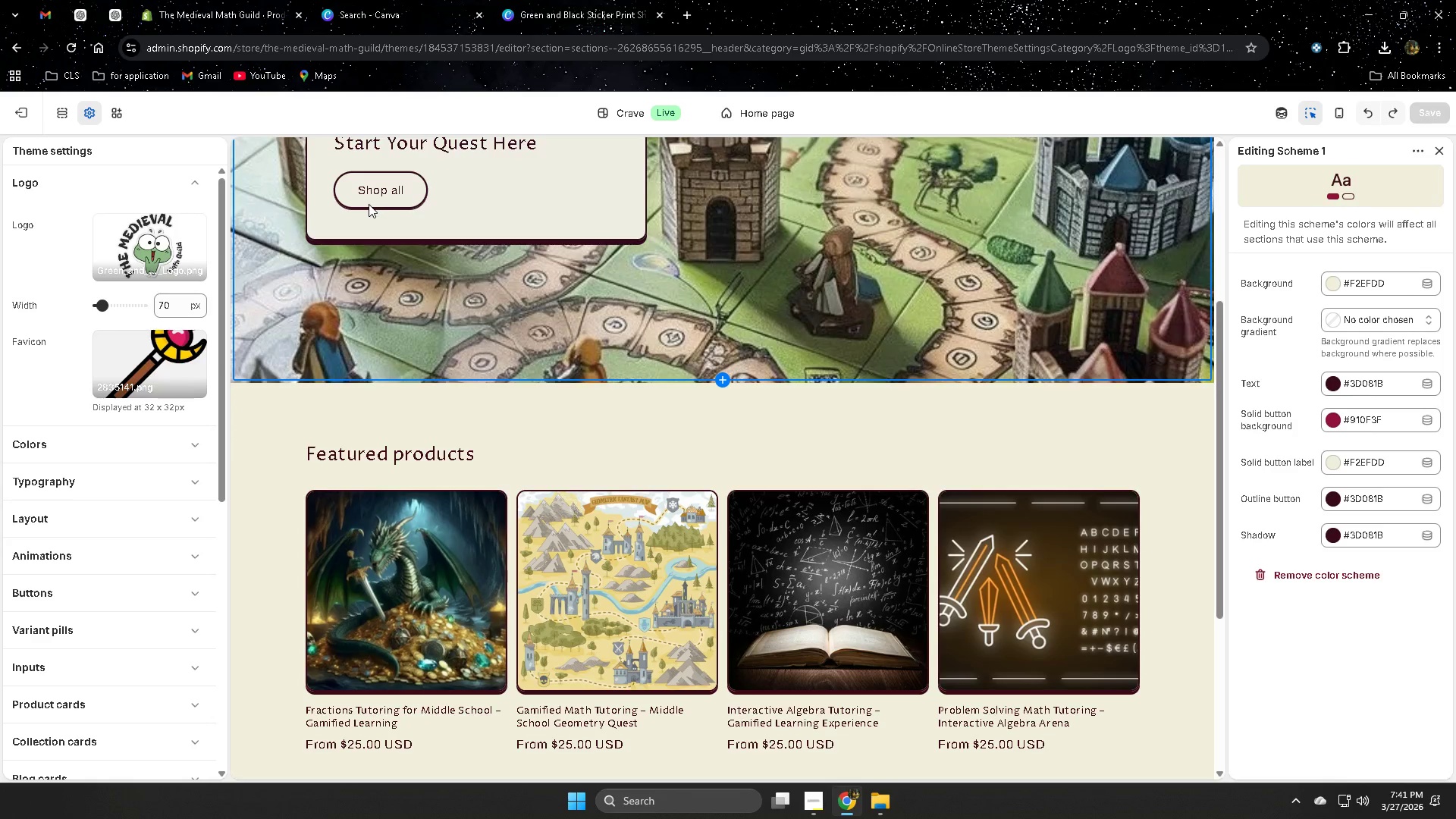 
scroll: coordinate [648, 255], scroll_direction: up, amount: 4.0
 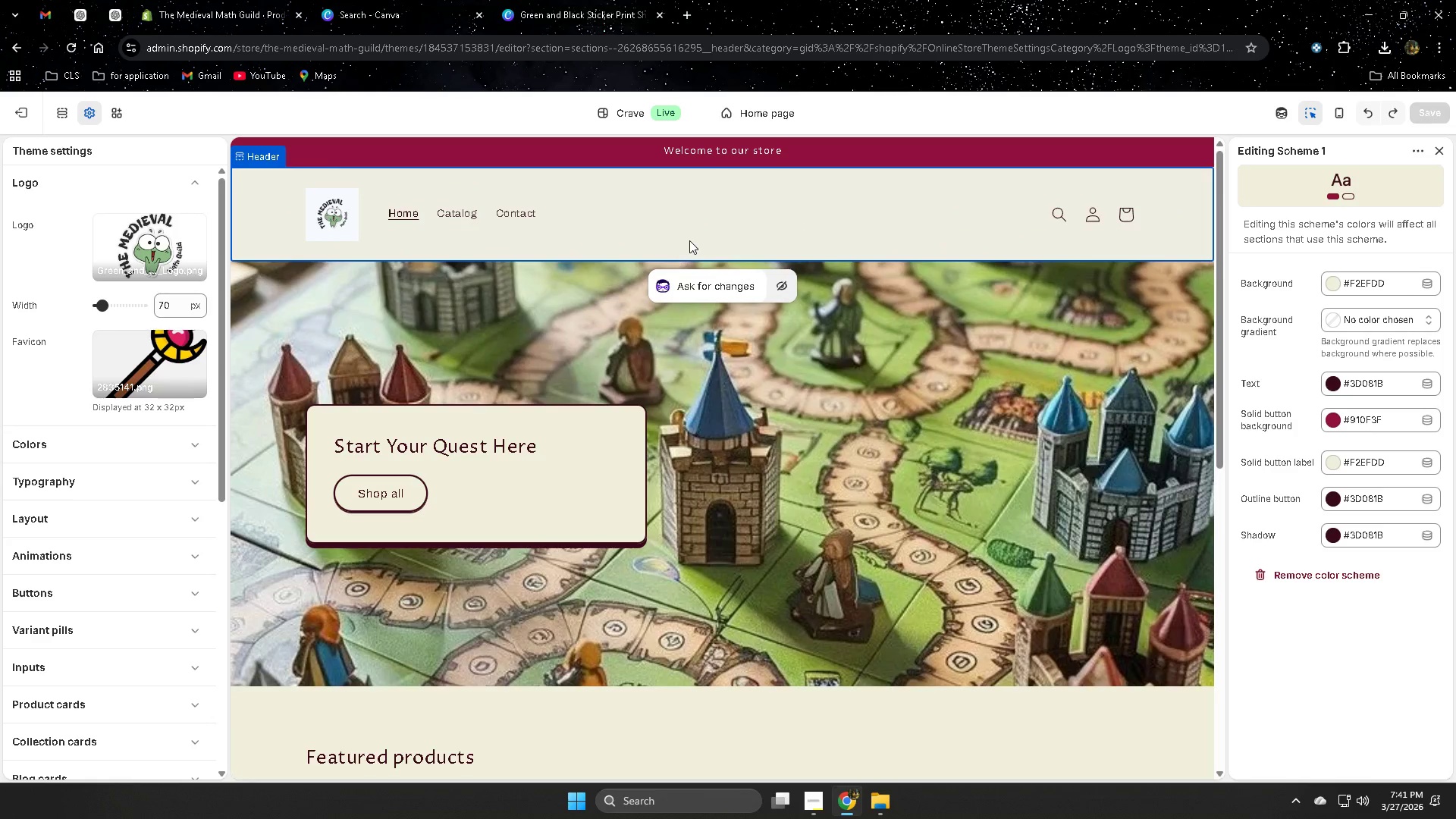 
scroll: coordinate [840, 359], scroll_direction: down, amount: 3.0
 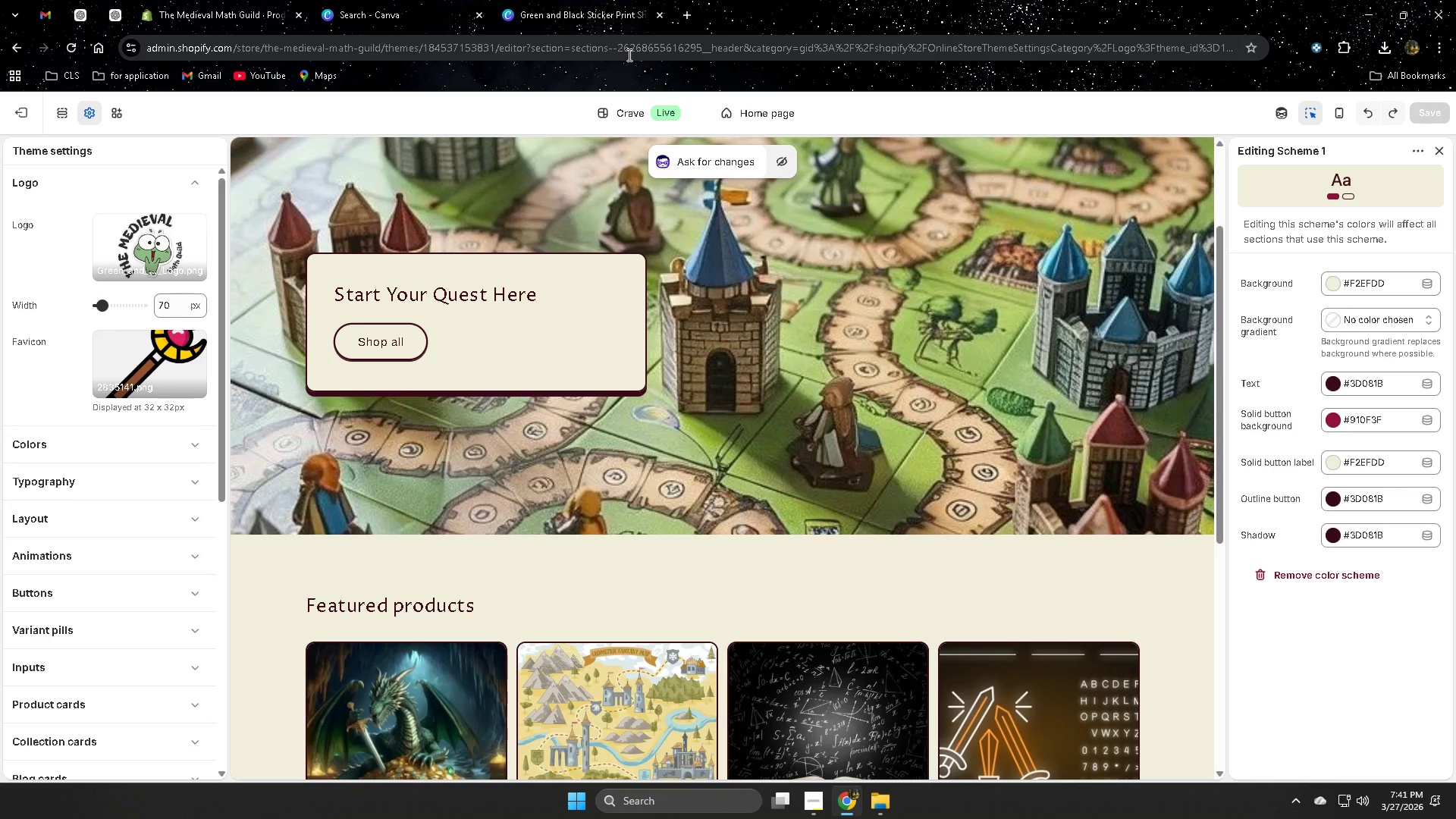 
wait(20.88)
 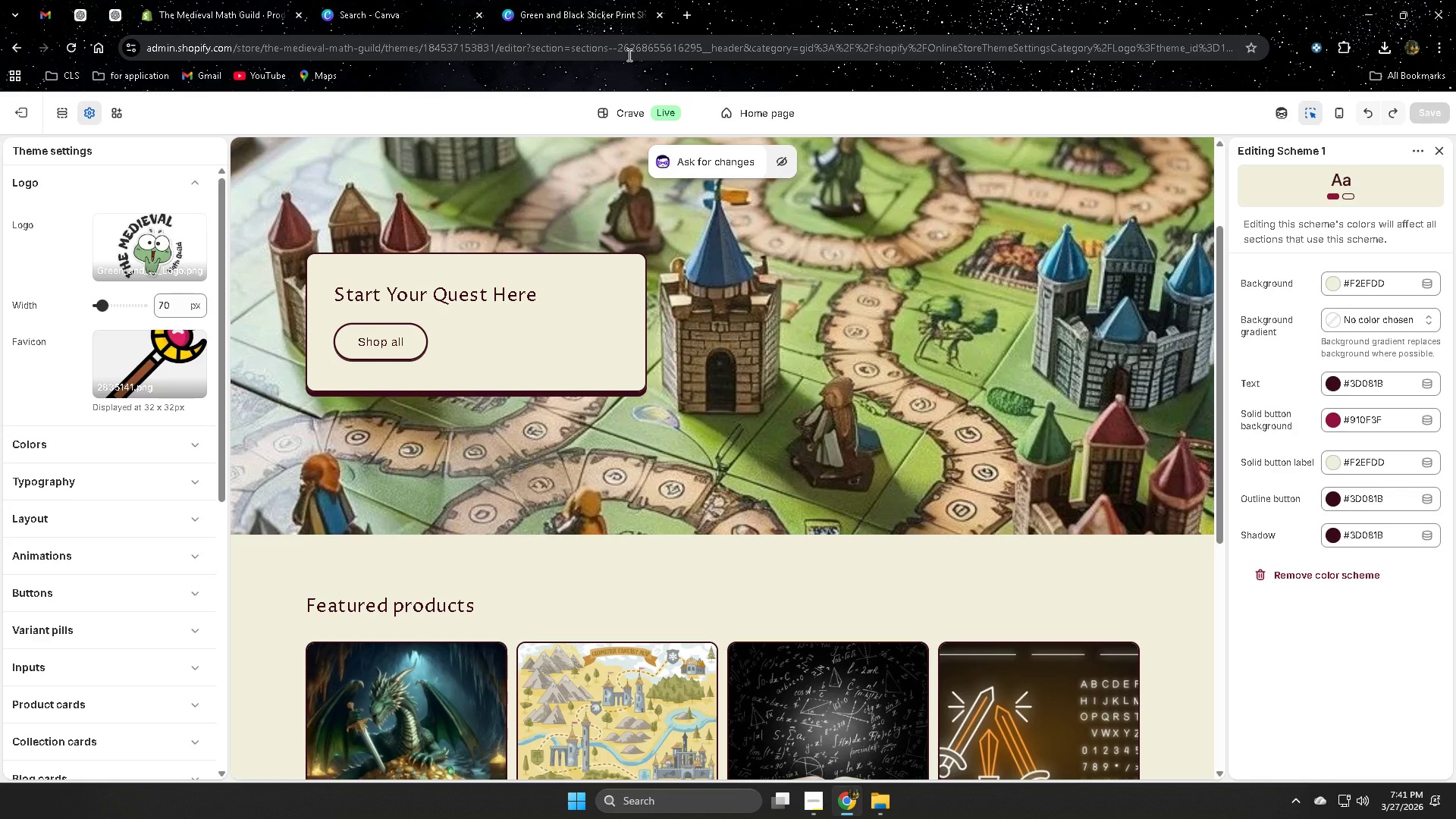 
scroll: coordinate [807, 329], scroll_direction: down, amount: 1.0
 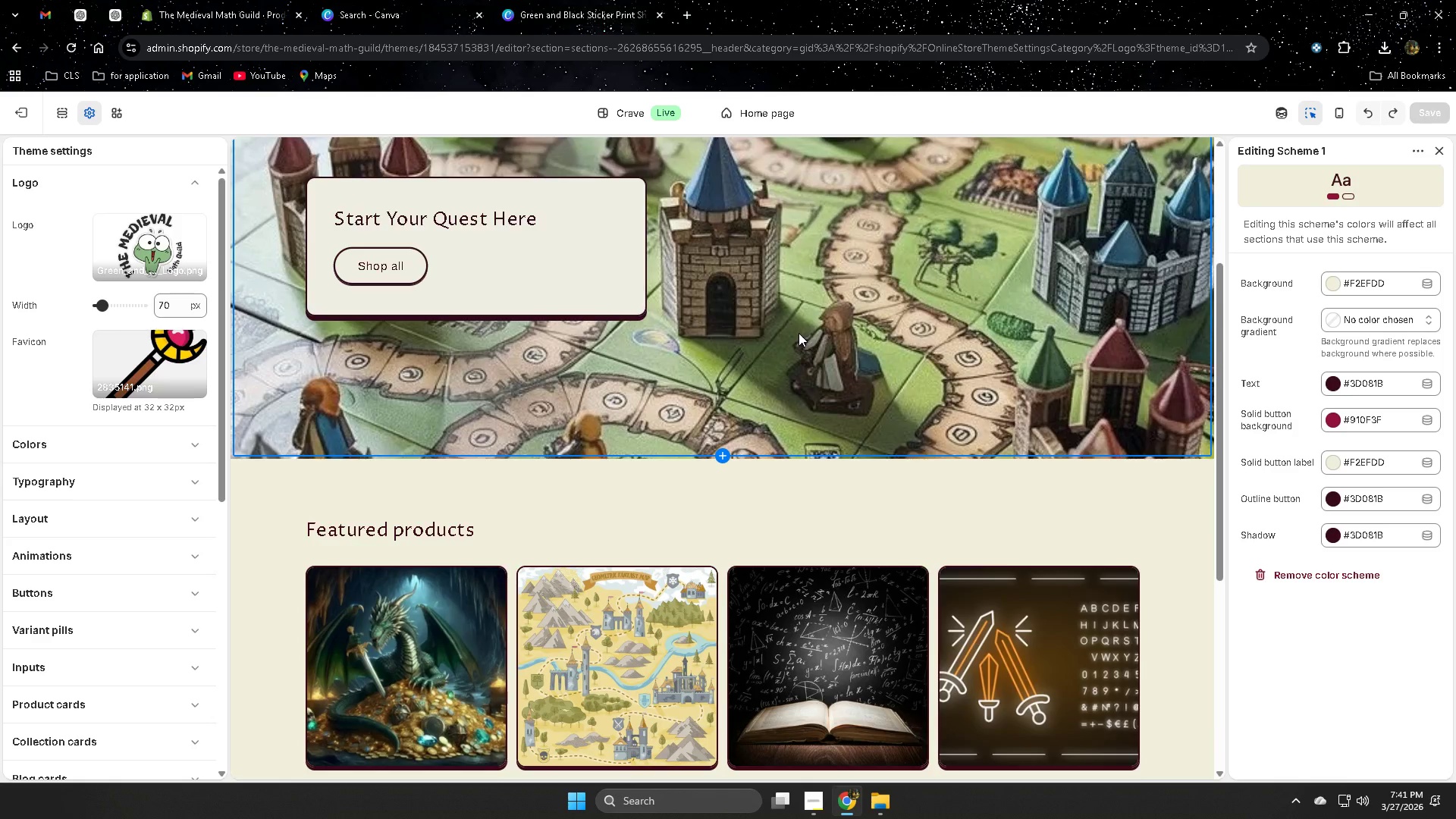 
scroll: coordinate [798, 333], scroll_direction: up, amount: 1.0
 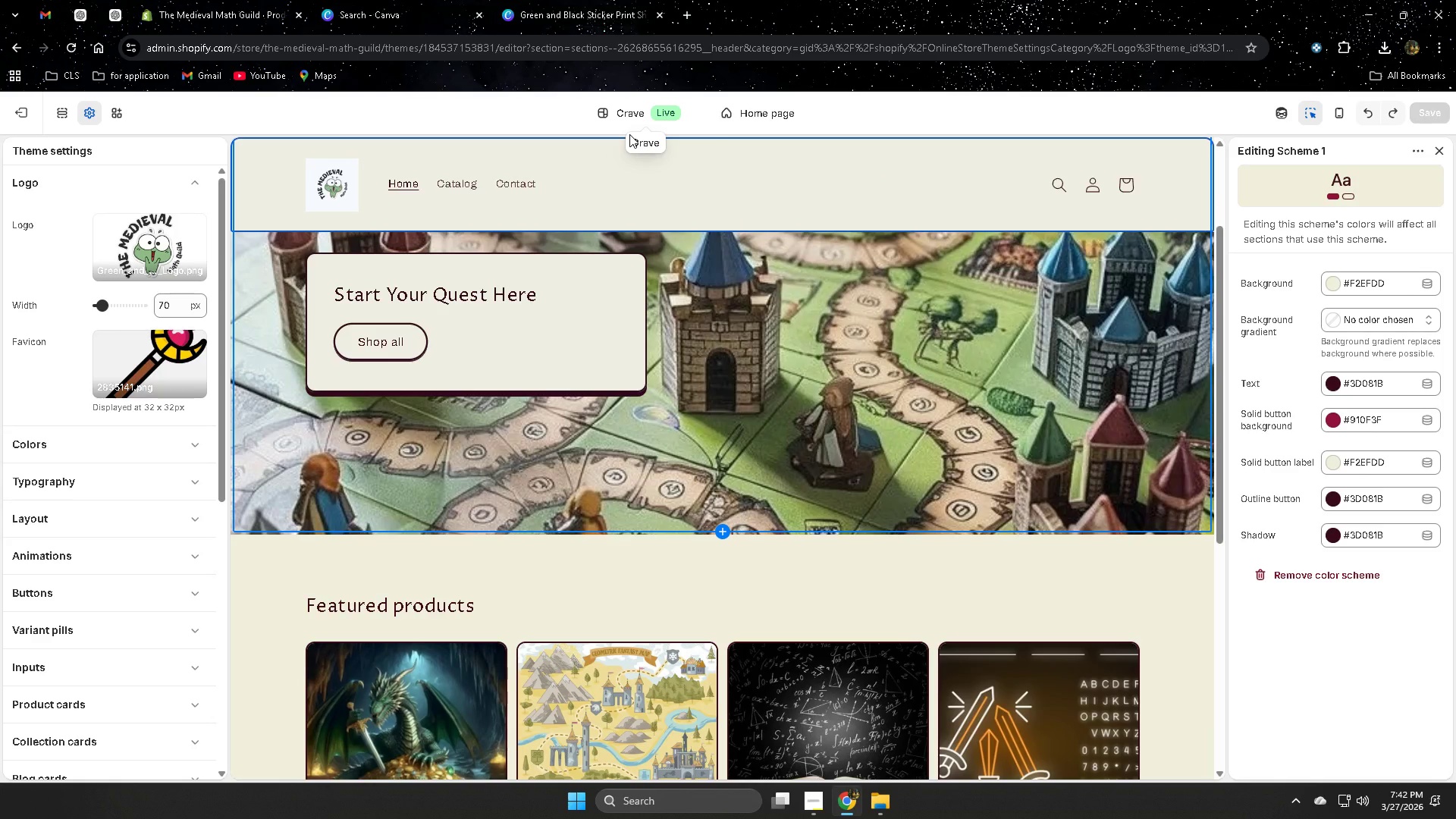 
wait(25.75)
 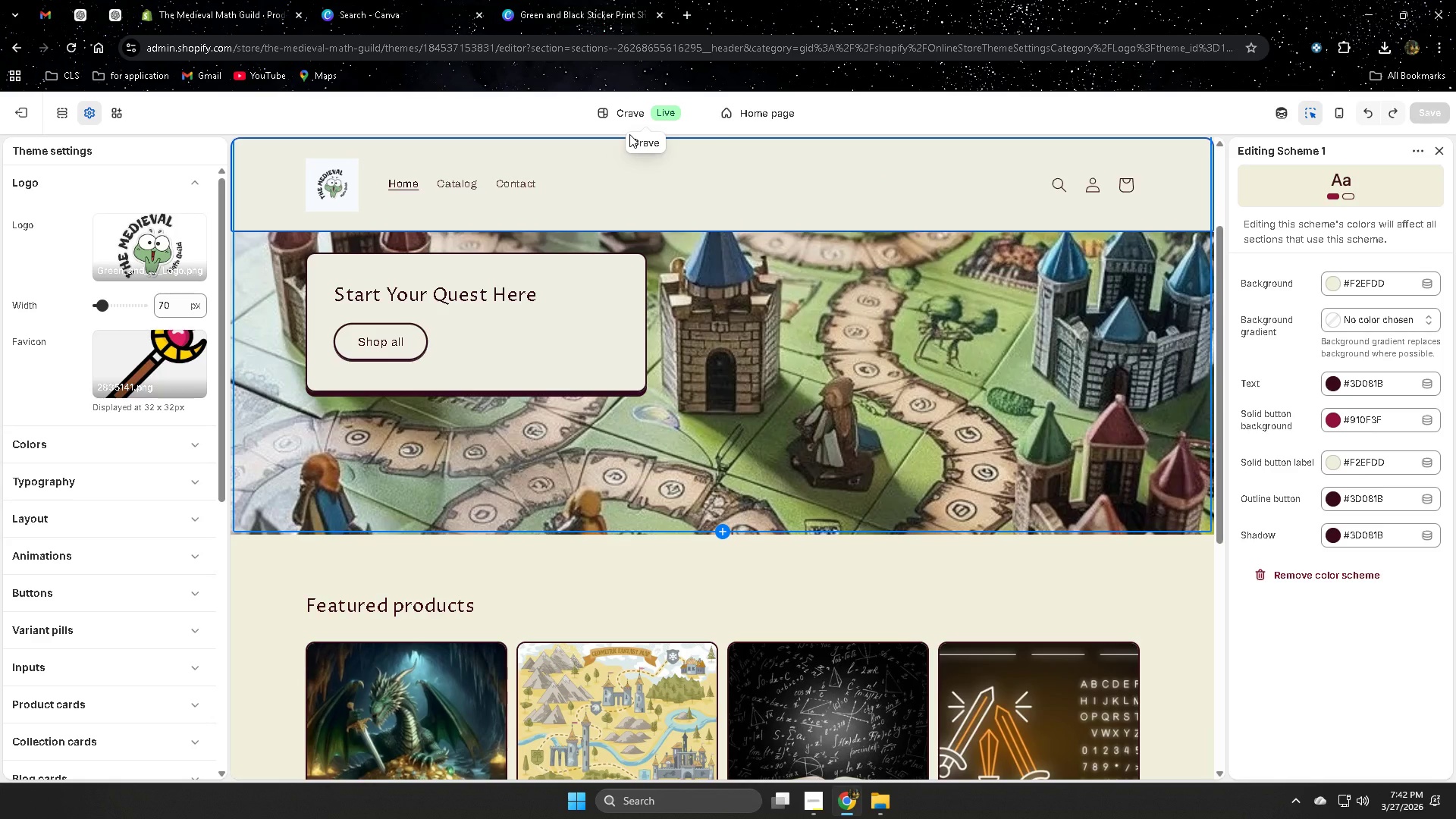 
scroll: coordinate [629, 134], scroll_direction: down, amount: 1.0
 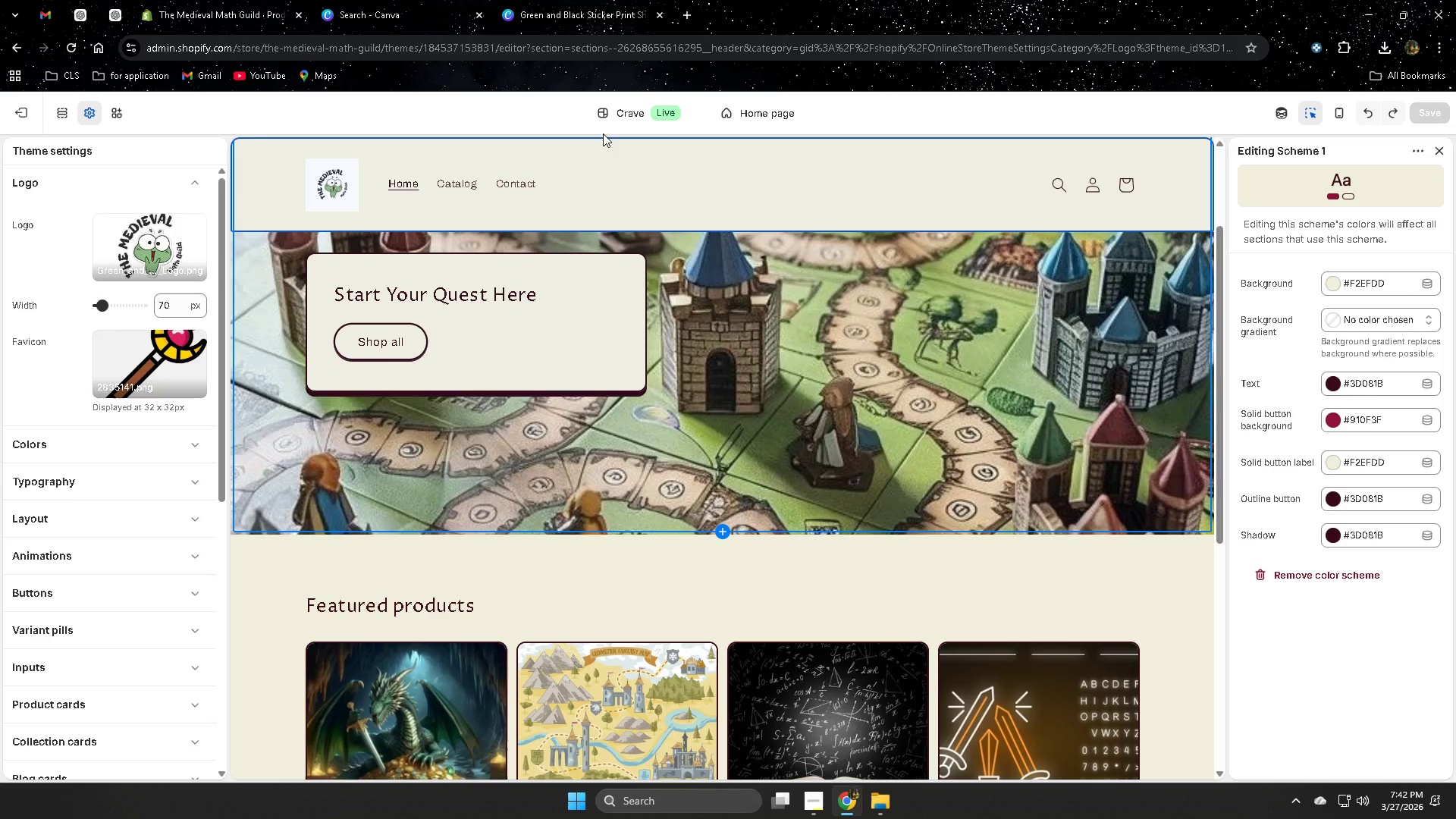 
wait(6.81)
 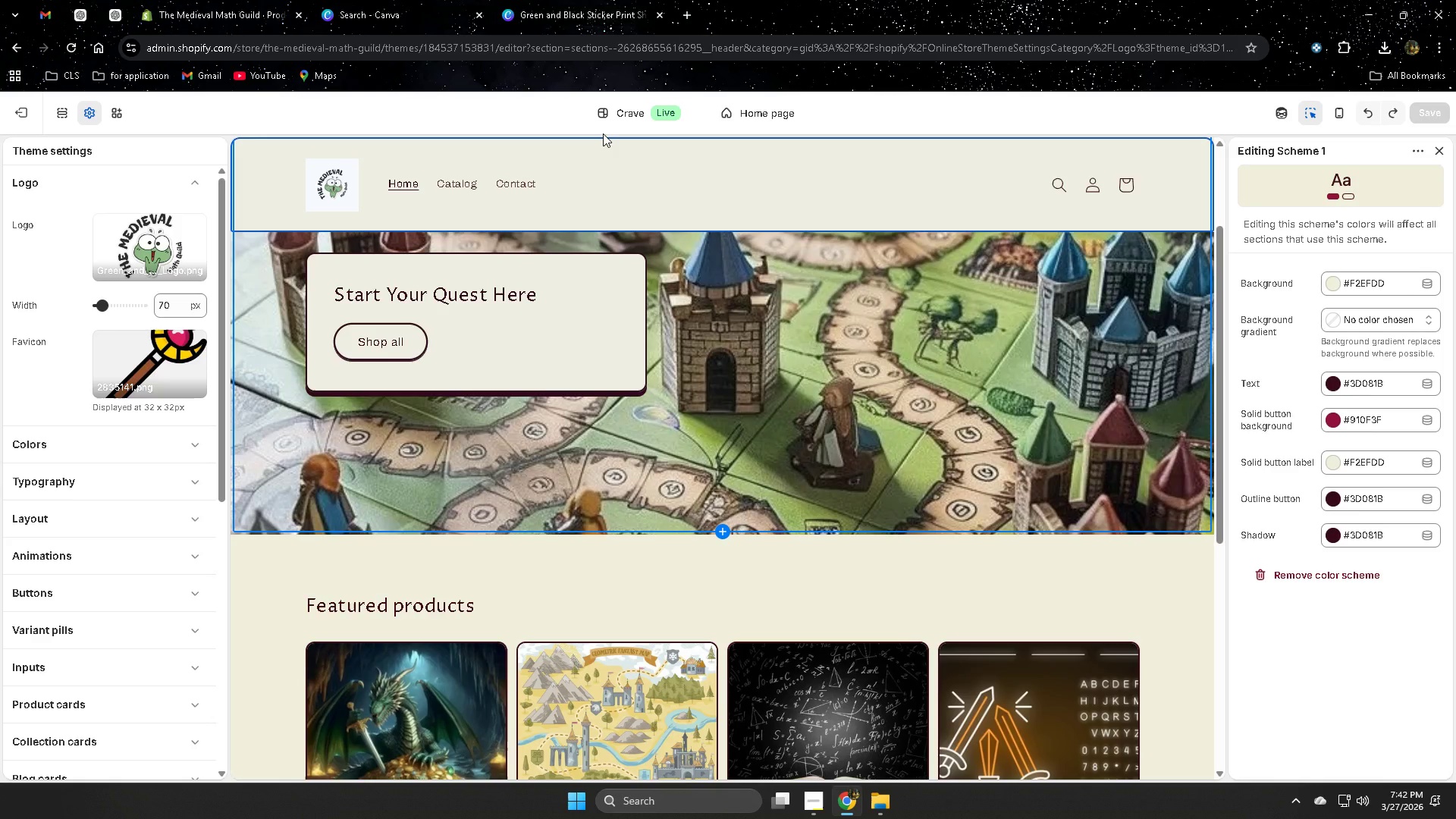 
scroll: coordinate [613, 290], scroll_direction: down, amount: 4.0
 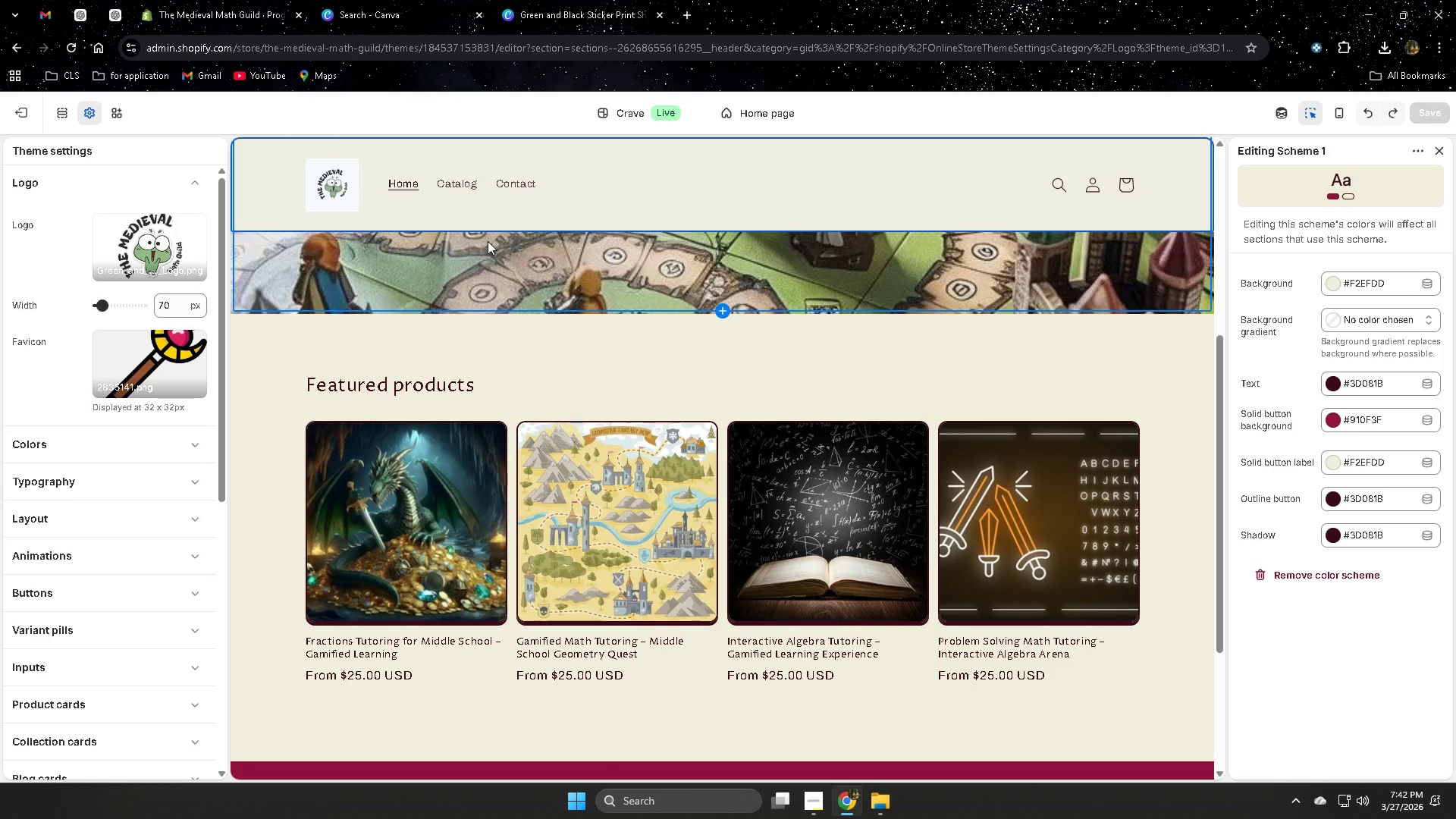 
wait(5.53)
 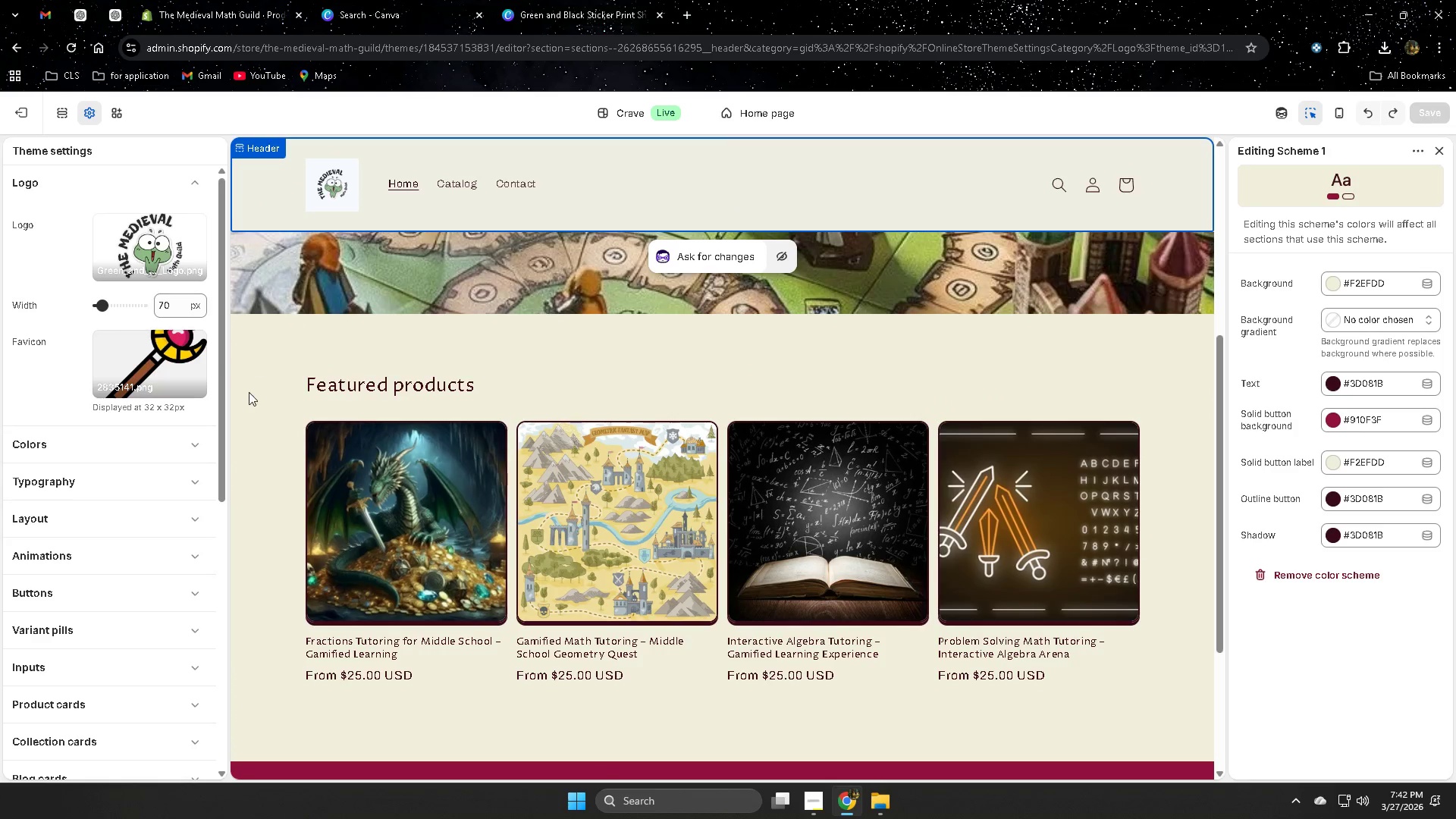 
scroll: coordinate [483, 249], scroll_direction: down, amount: 3.0
 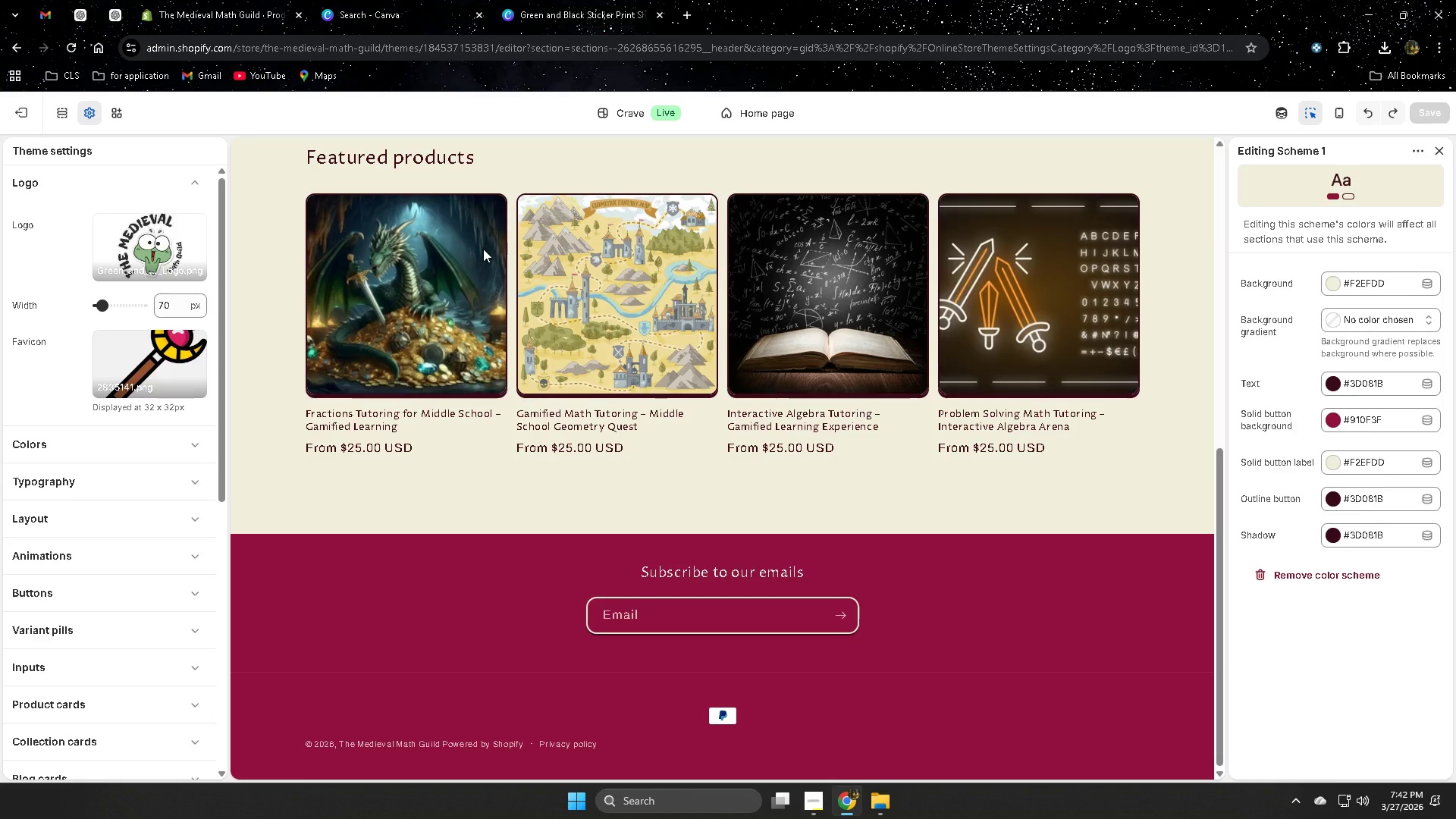 
wait(5.84)
 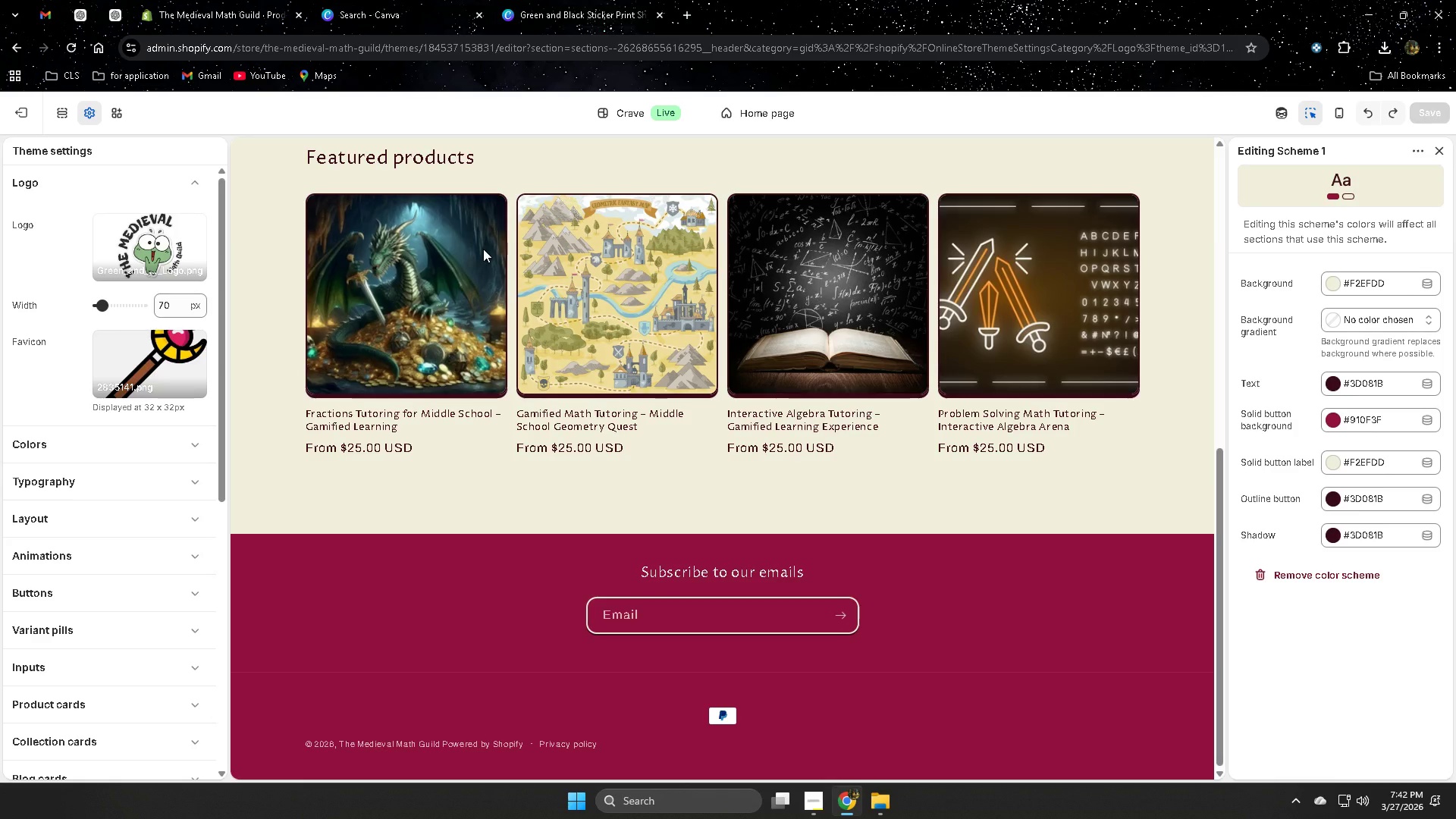 
scroll: coordinate [483, 249], scroll_direction: down, amount: 1.0
 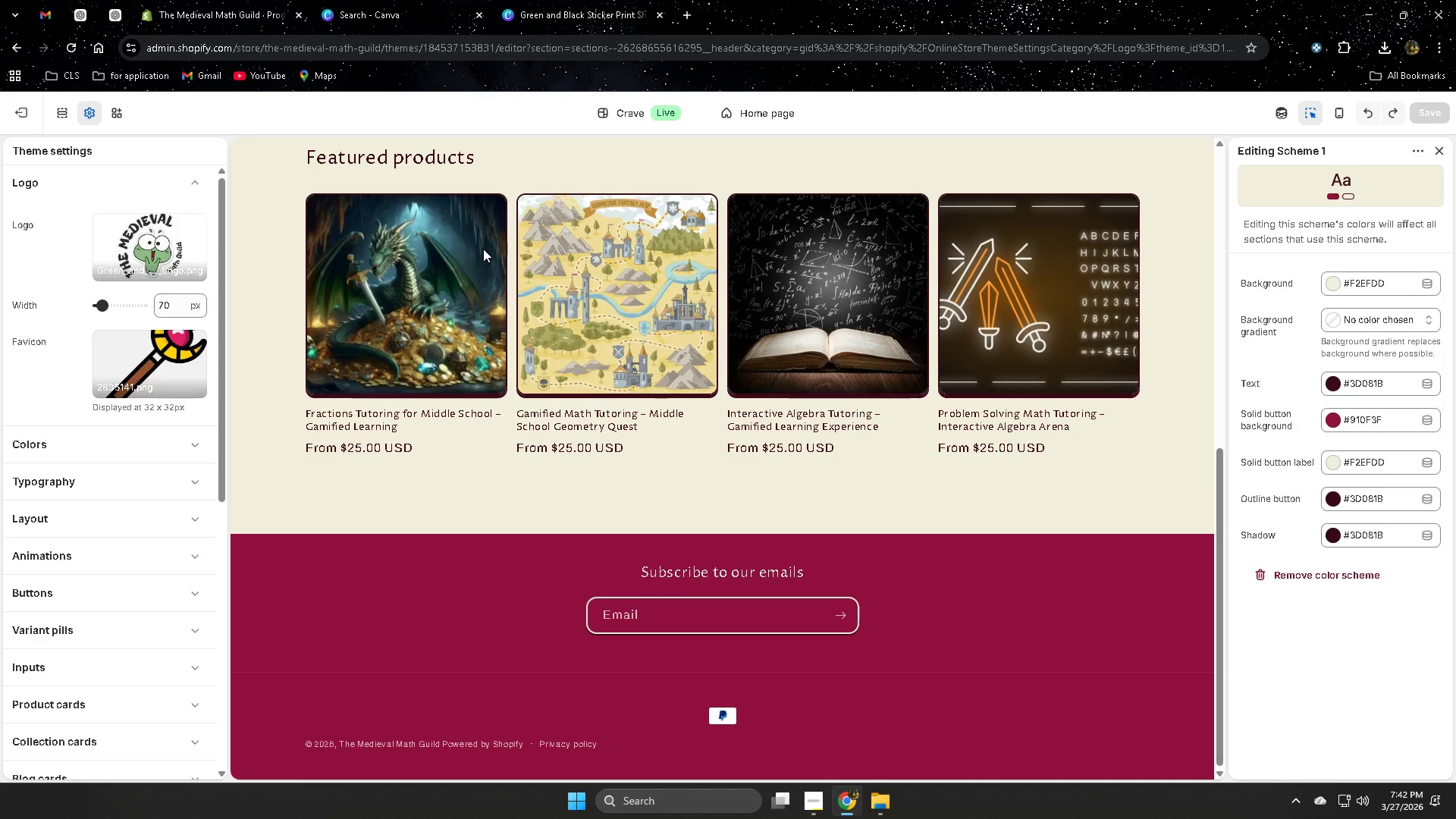 
scroll: coordinate [1021, 327], scroll_direction: up, amount: 4.0
 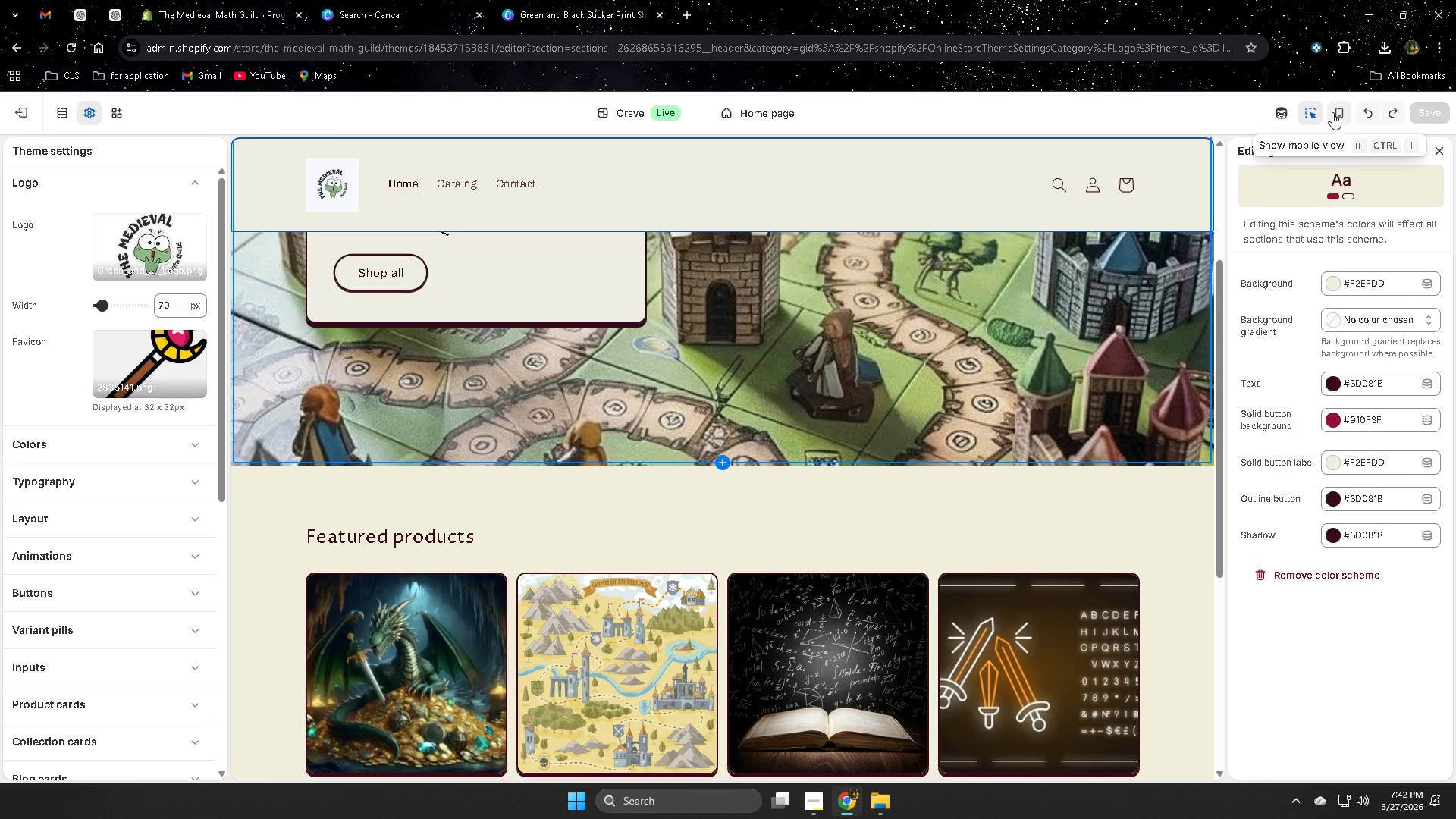 
mouse_move([29, 96])
 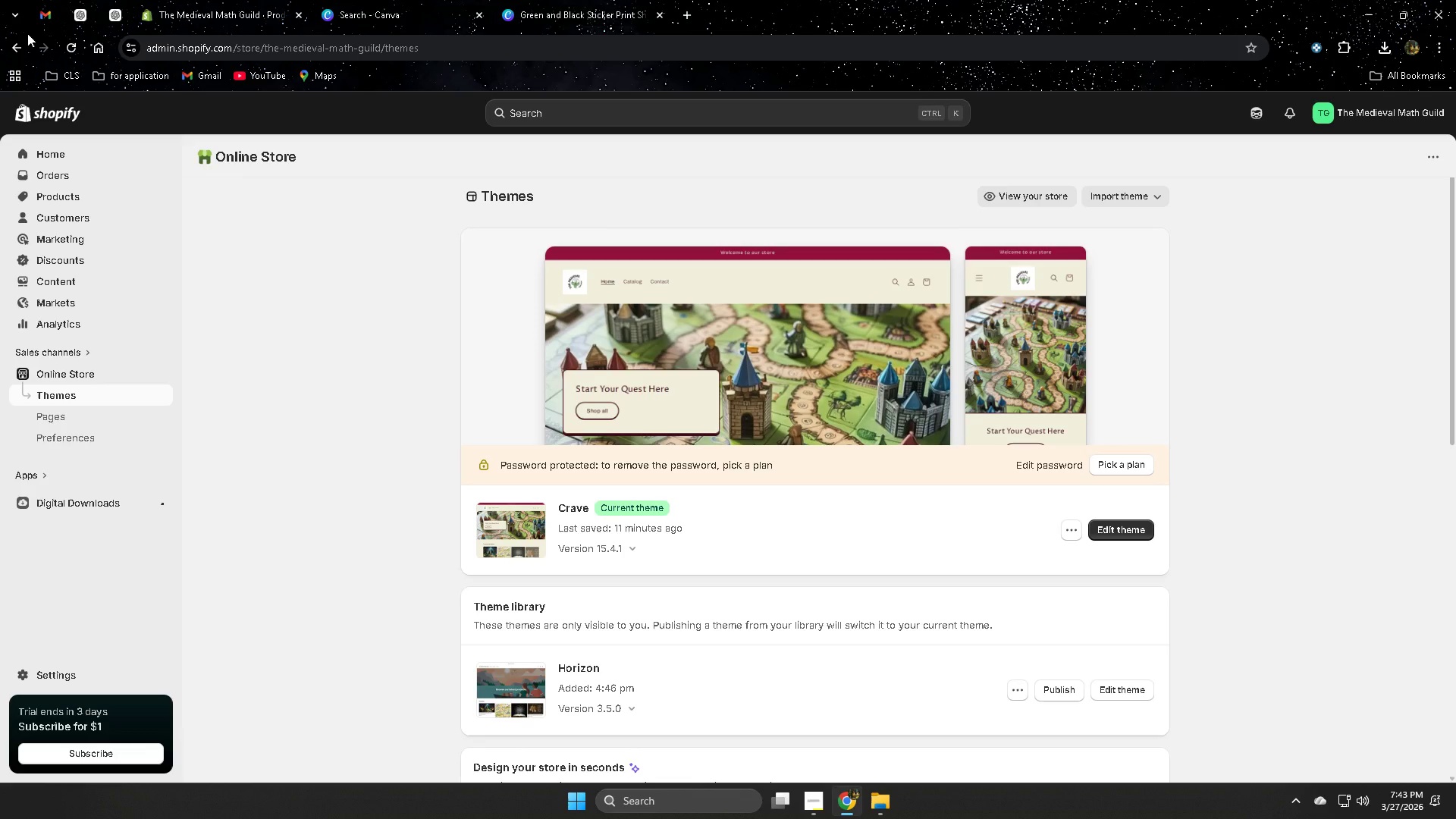 
wait(22.29)
 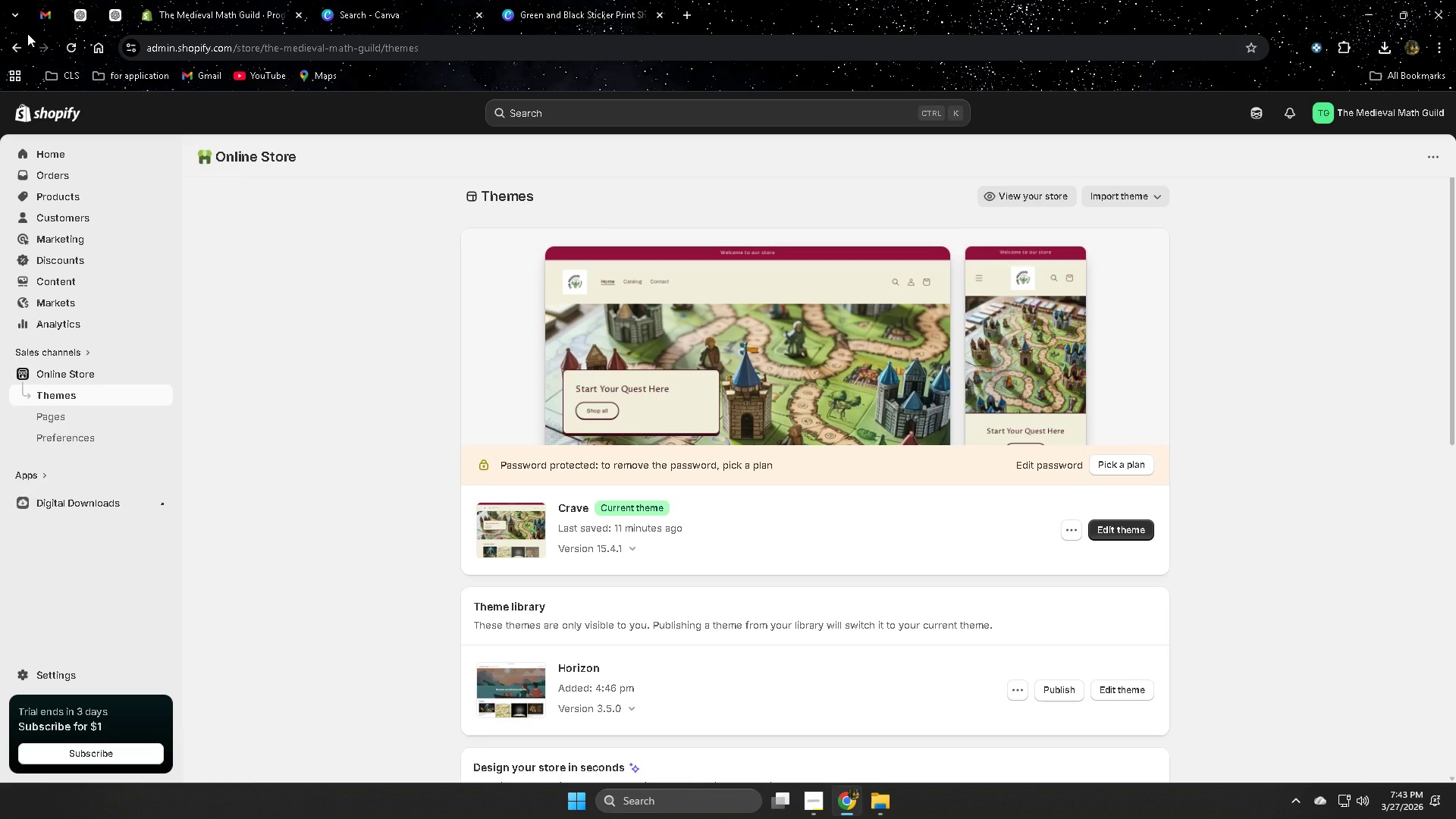 
left_click([1007, 202])
 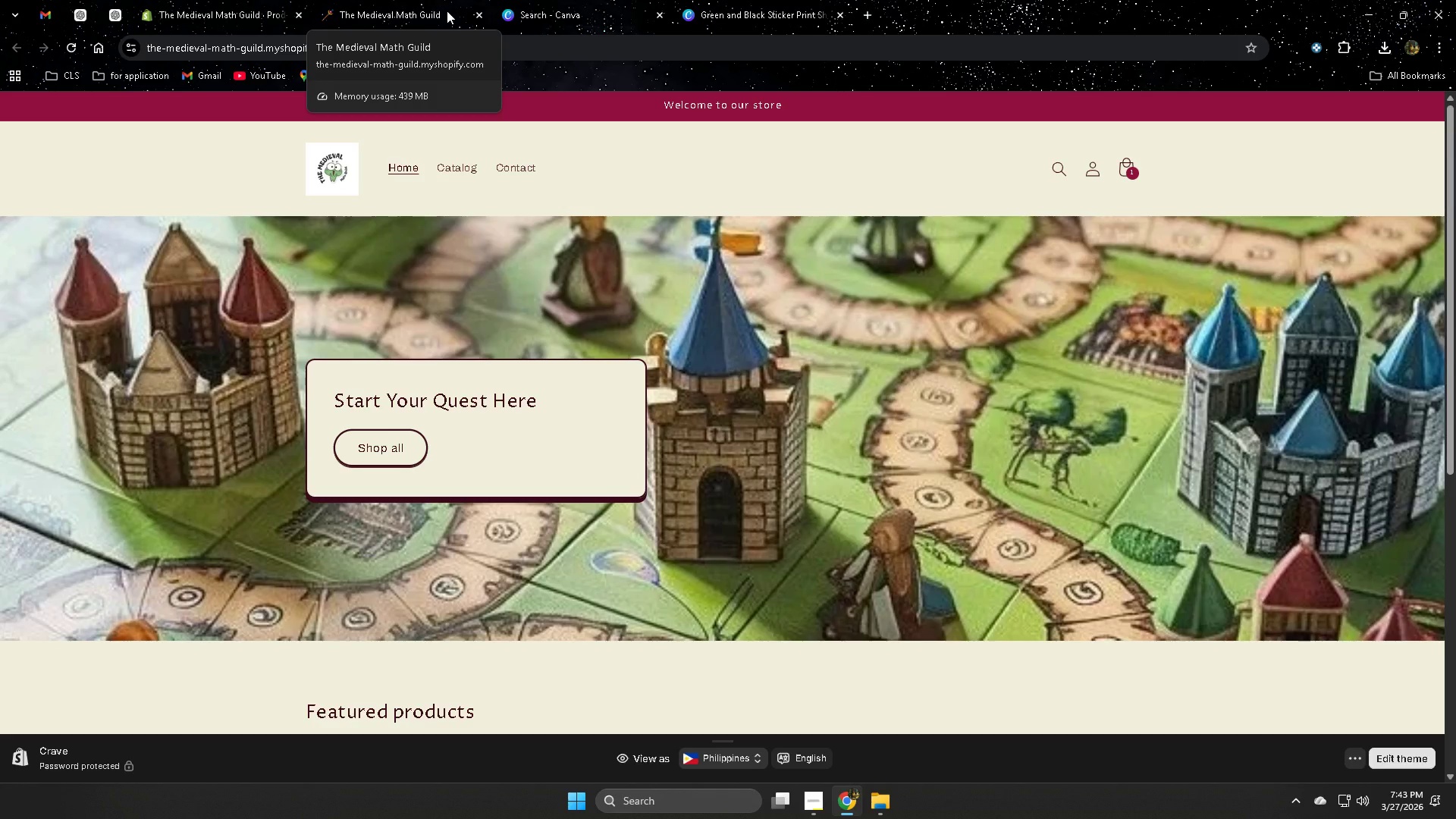 
wait(37.64)
 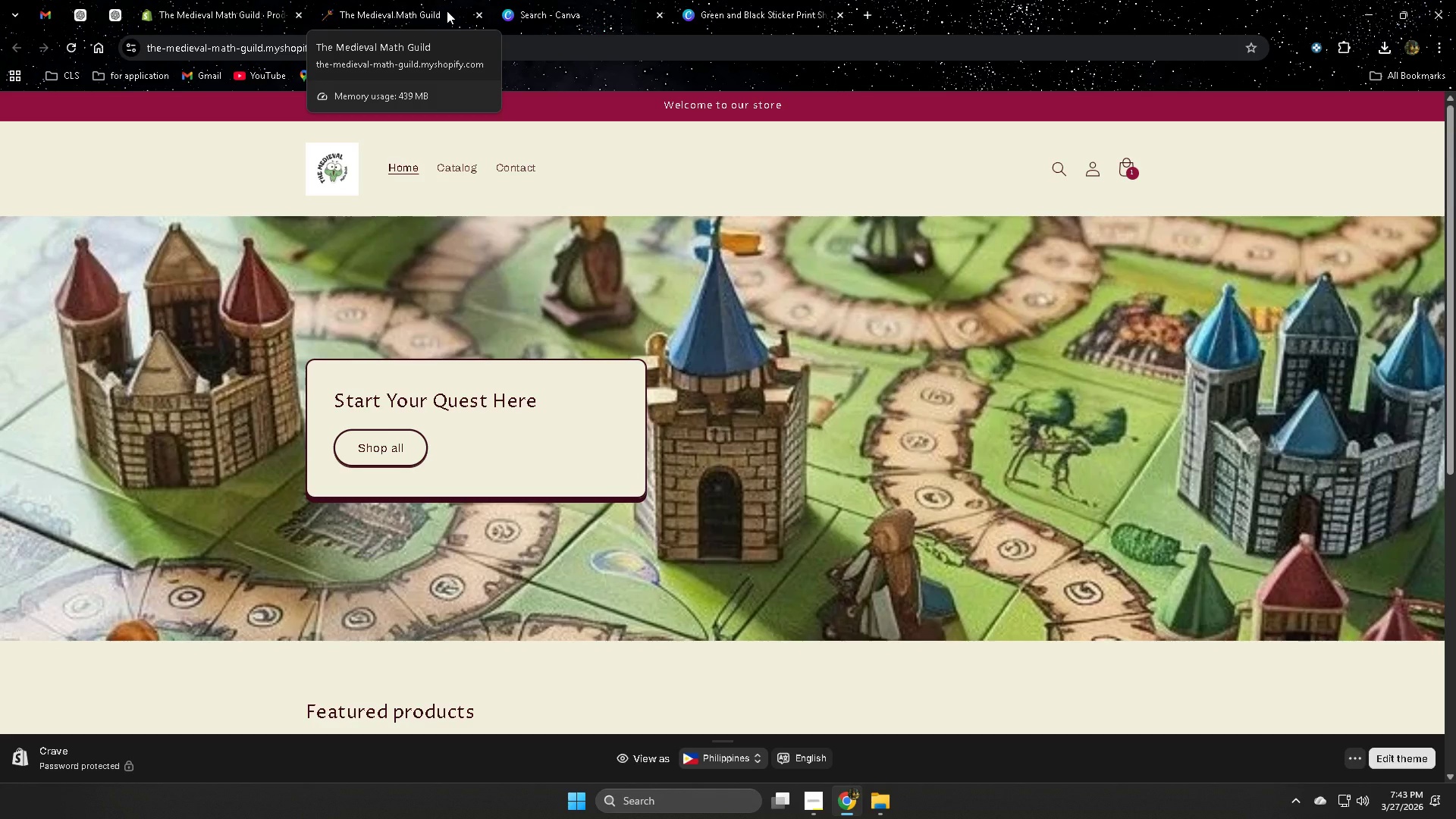 
scroll: coordinate [934, 389], scroll_direction: down, amount: 1.0
 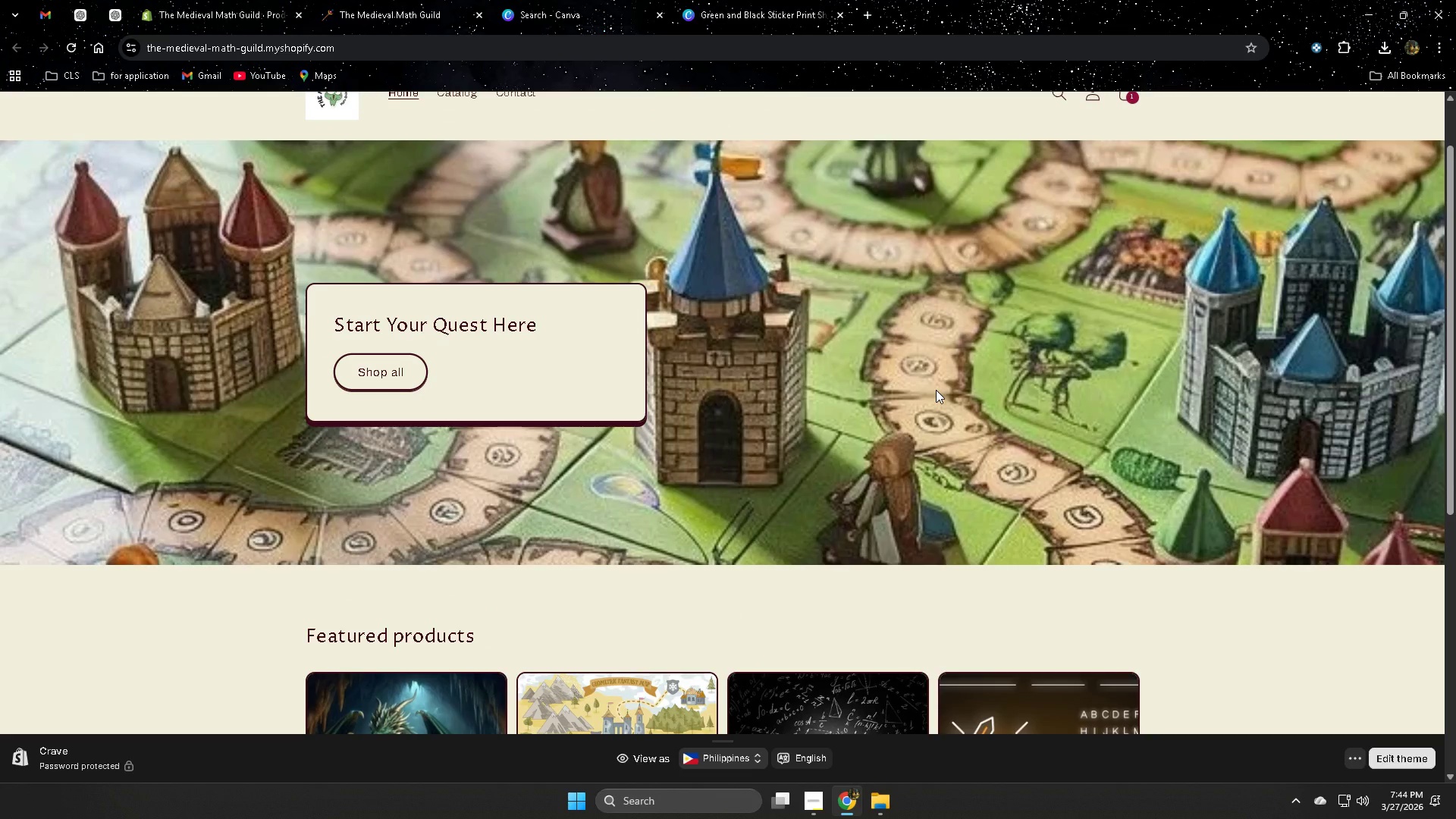 
wait(7.27)
 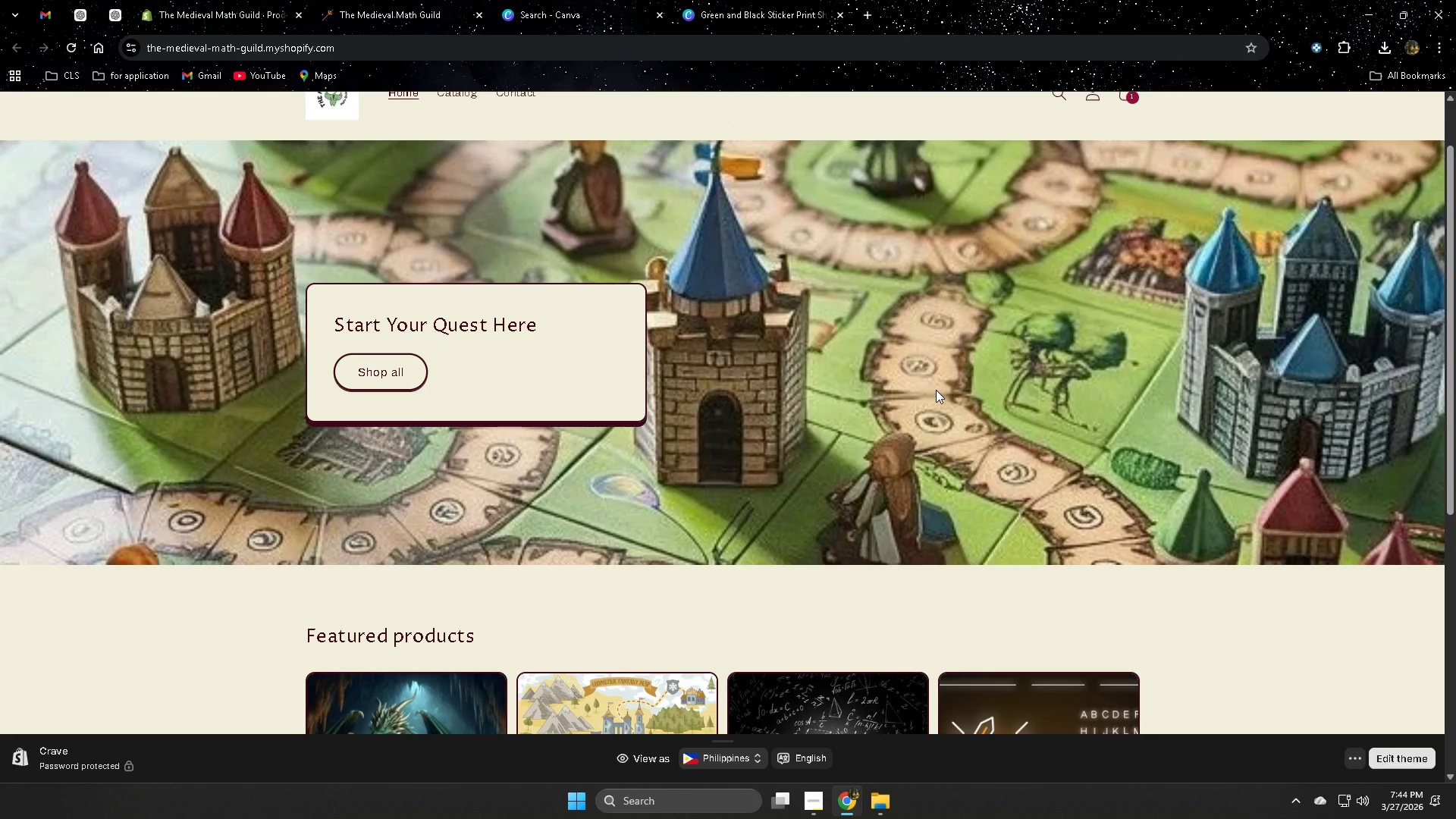 
scroll: coordinate [635, 504], scroll_direction: down, amount: 4.0
 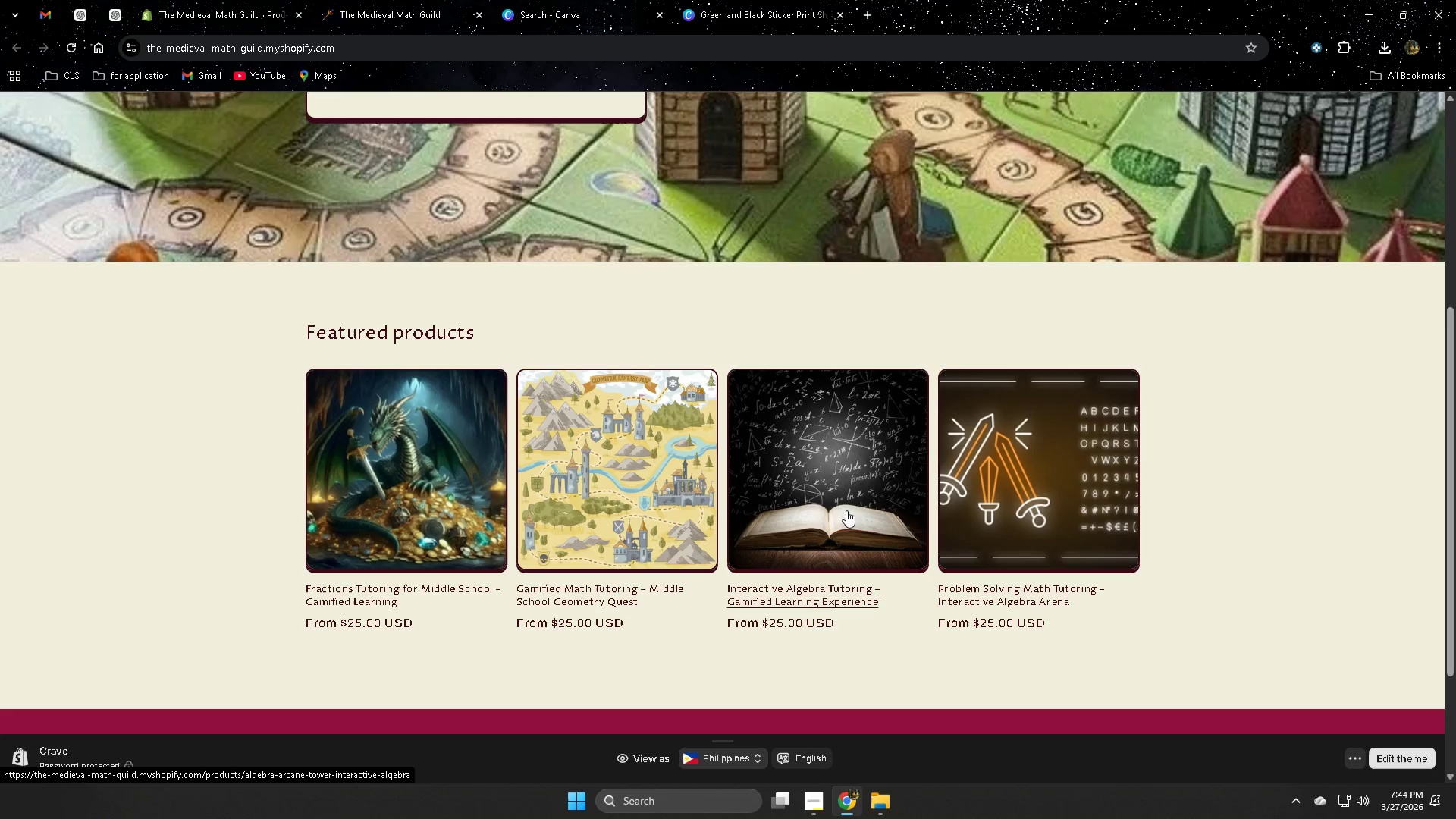 
left_click([844, 500])
 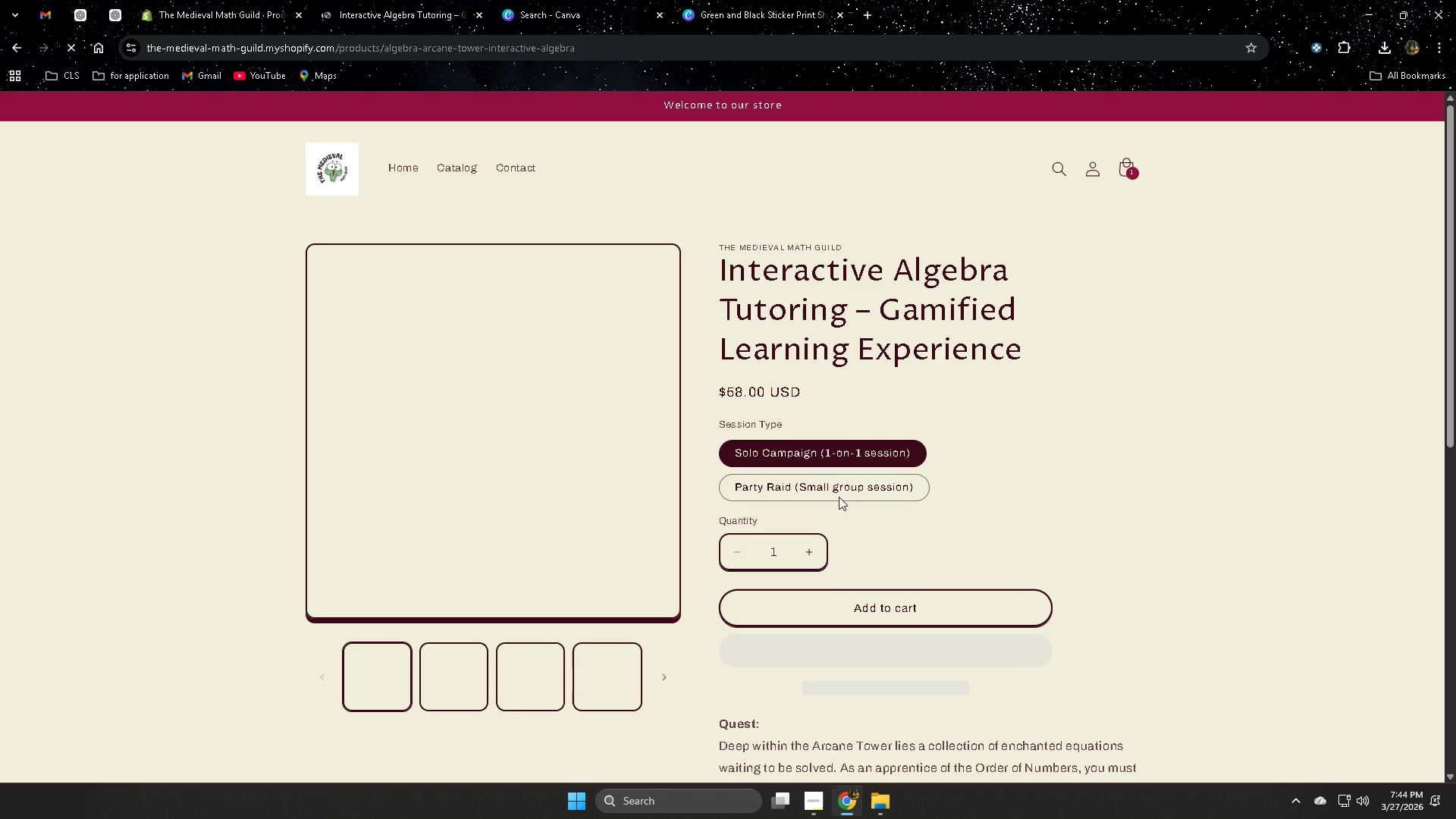 
scroll: coordinate [1291, 437], scroll_direction: down, amount: 6.0
 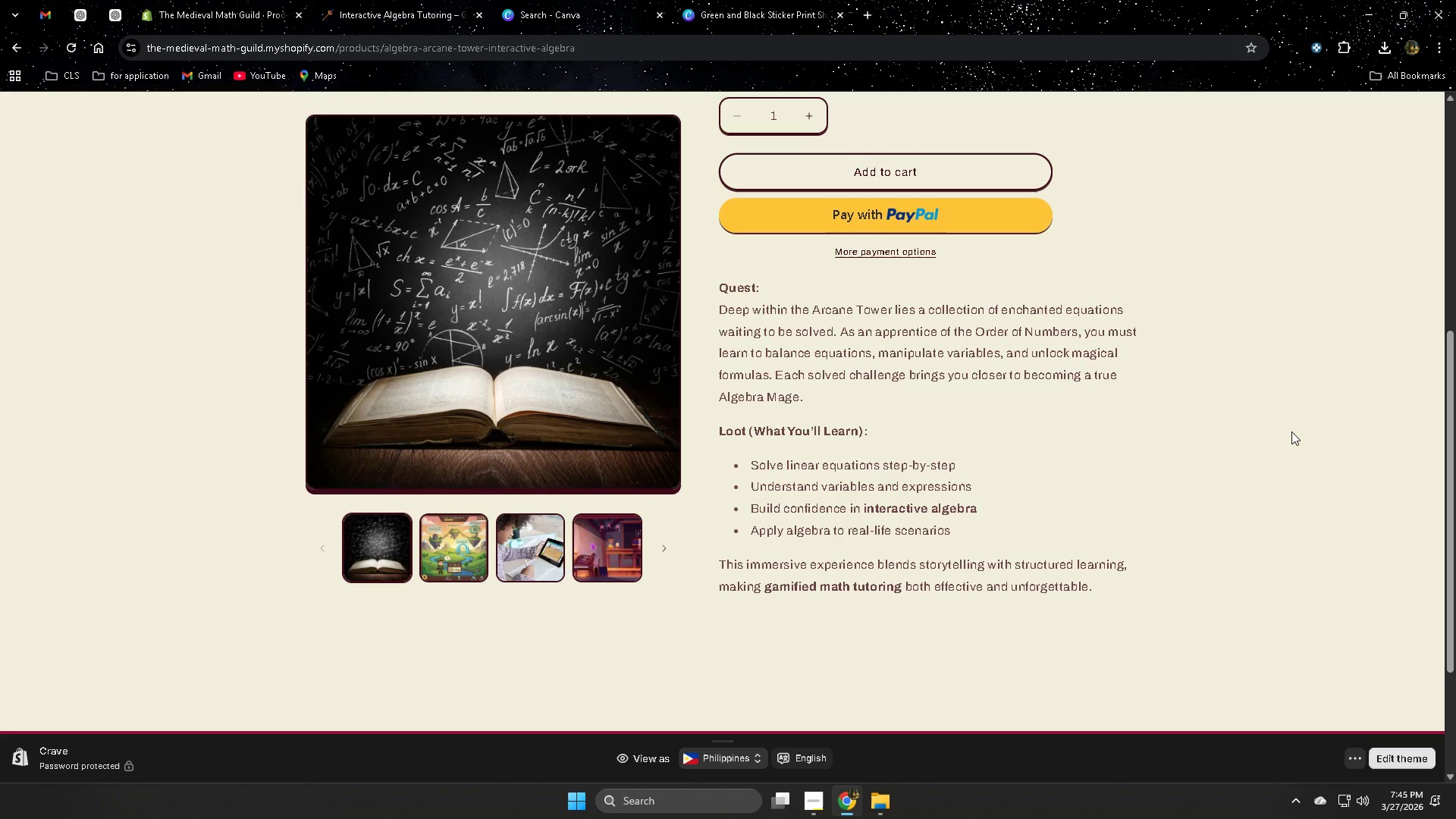 
wait(50.81)
 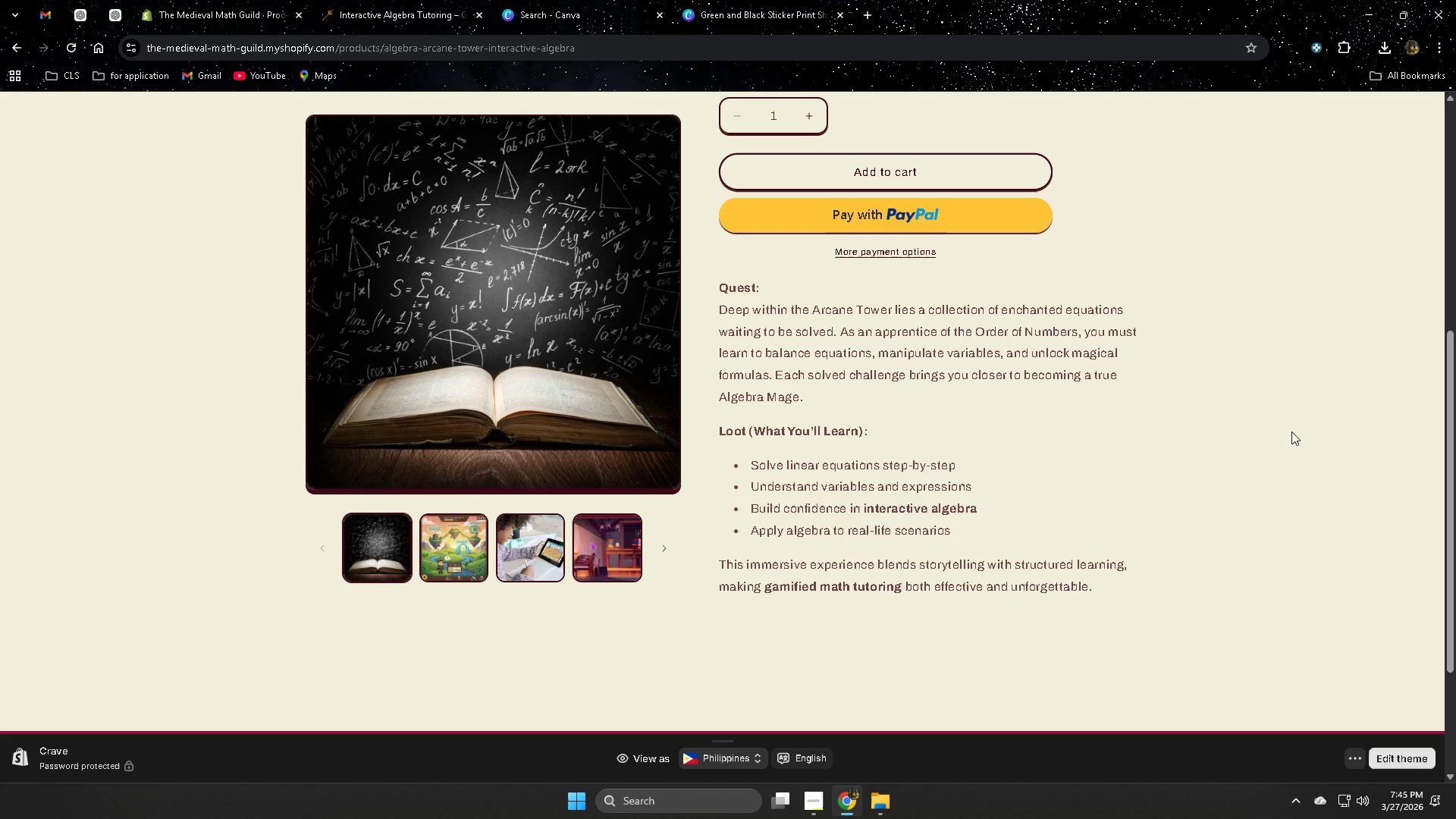 
scroll: coordinate [1185, 454], scroll_direction: up, amount: 5.0
 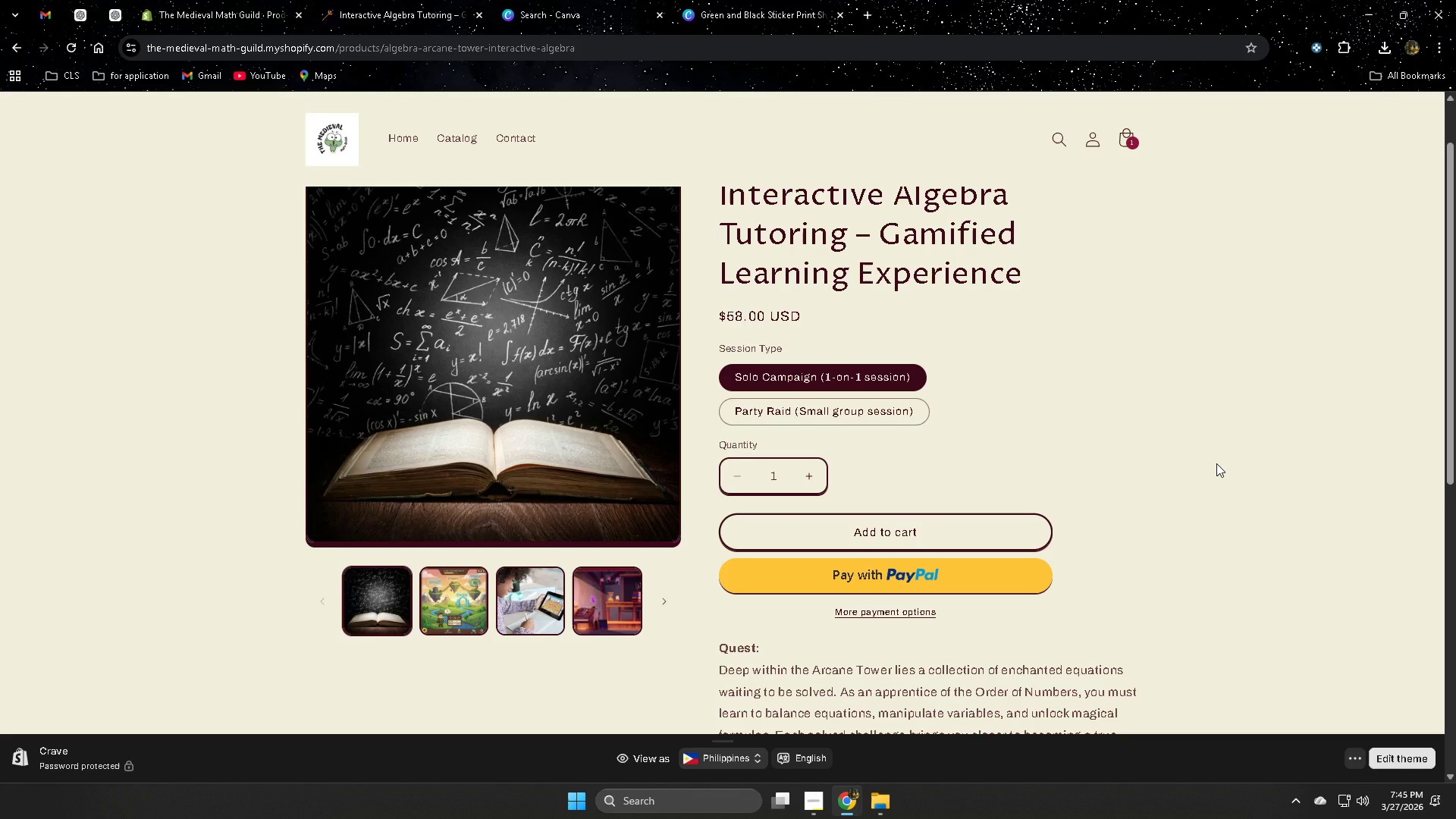 
wait(26.71)
 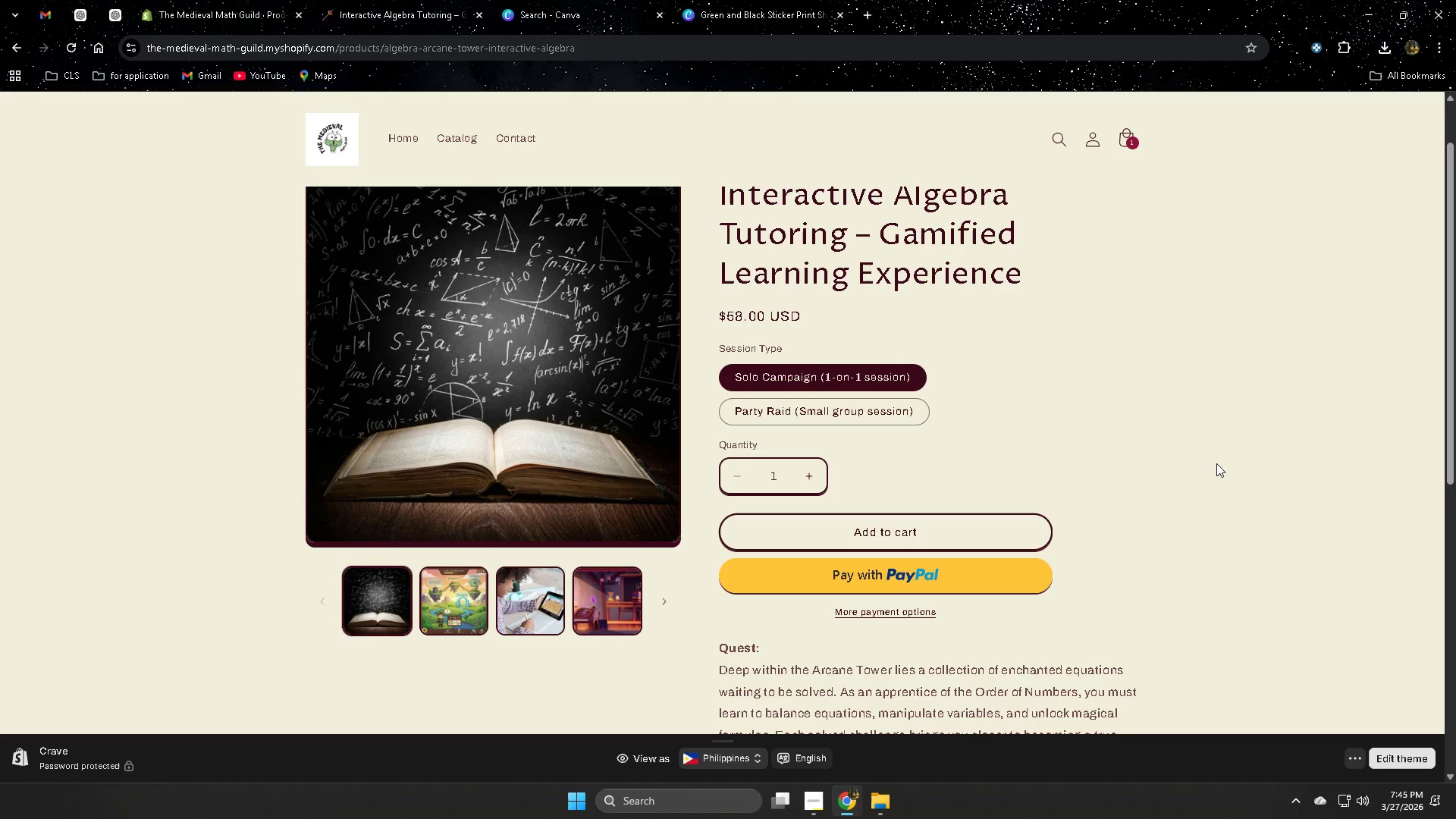 
scroll: coordinate [976, 529], scroll_direction: down, amount: 1.0
 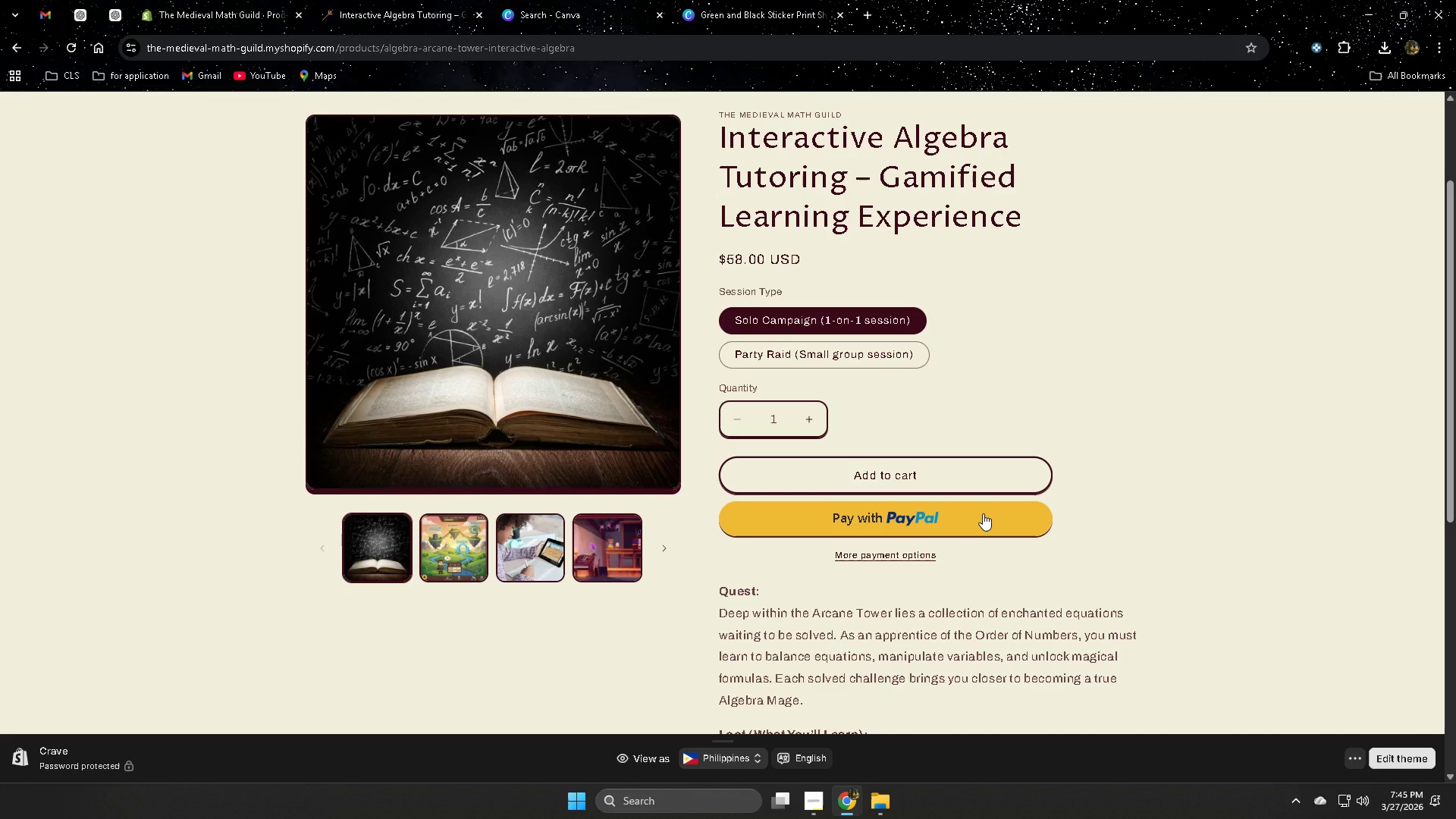 
wait(9.62)
 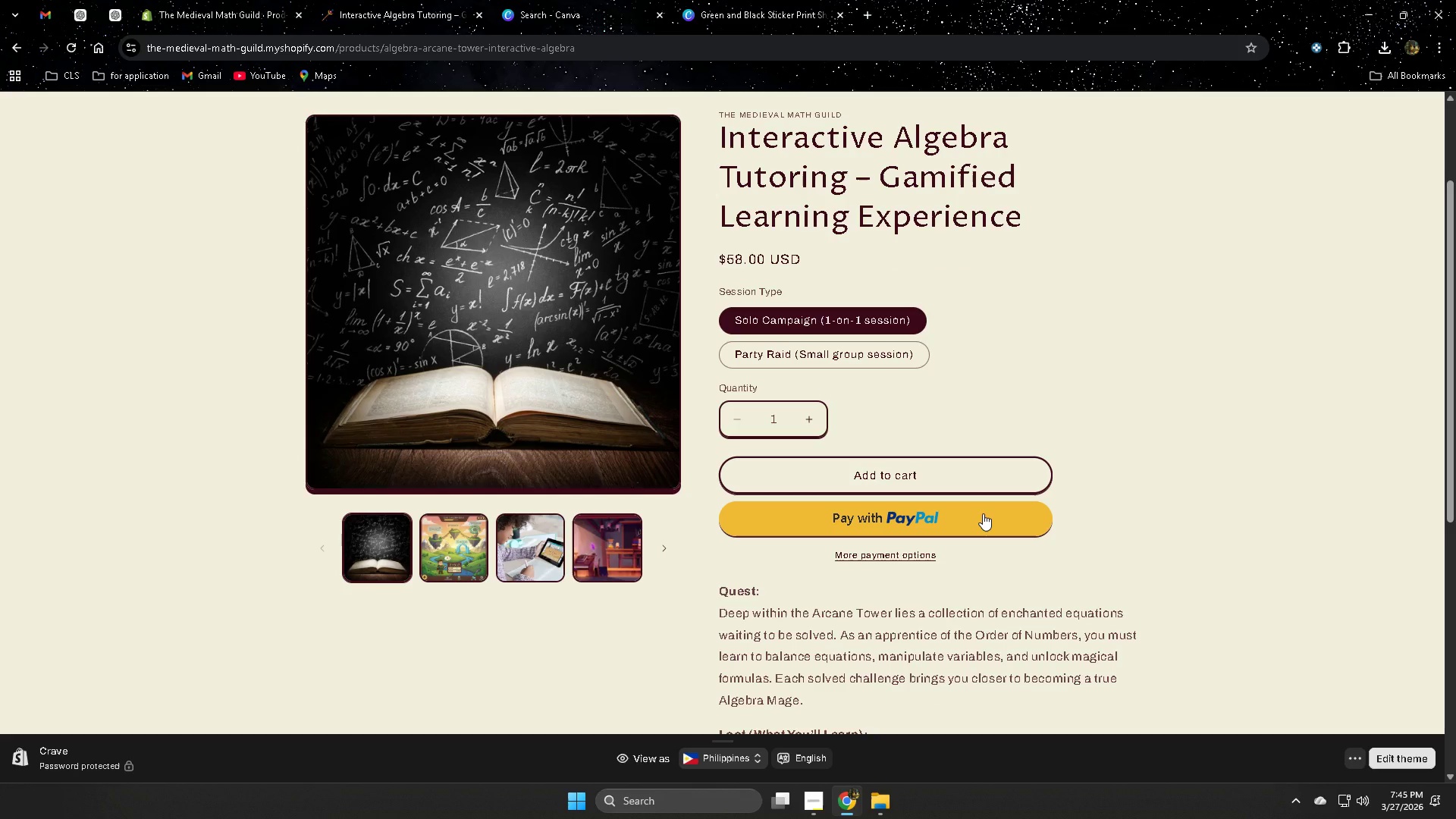 
scroll: coordinate [808, 436], scroll_direction: up, amount: 3.0
 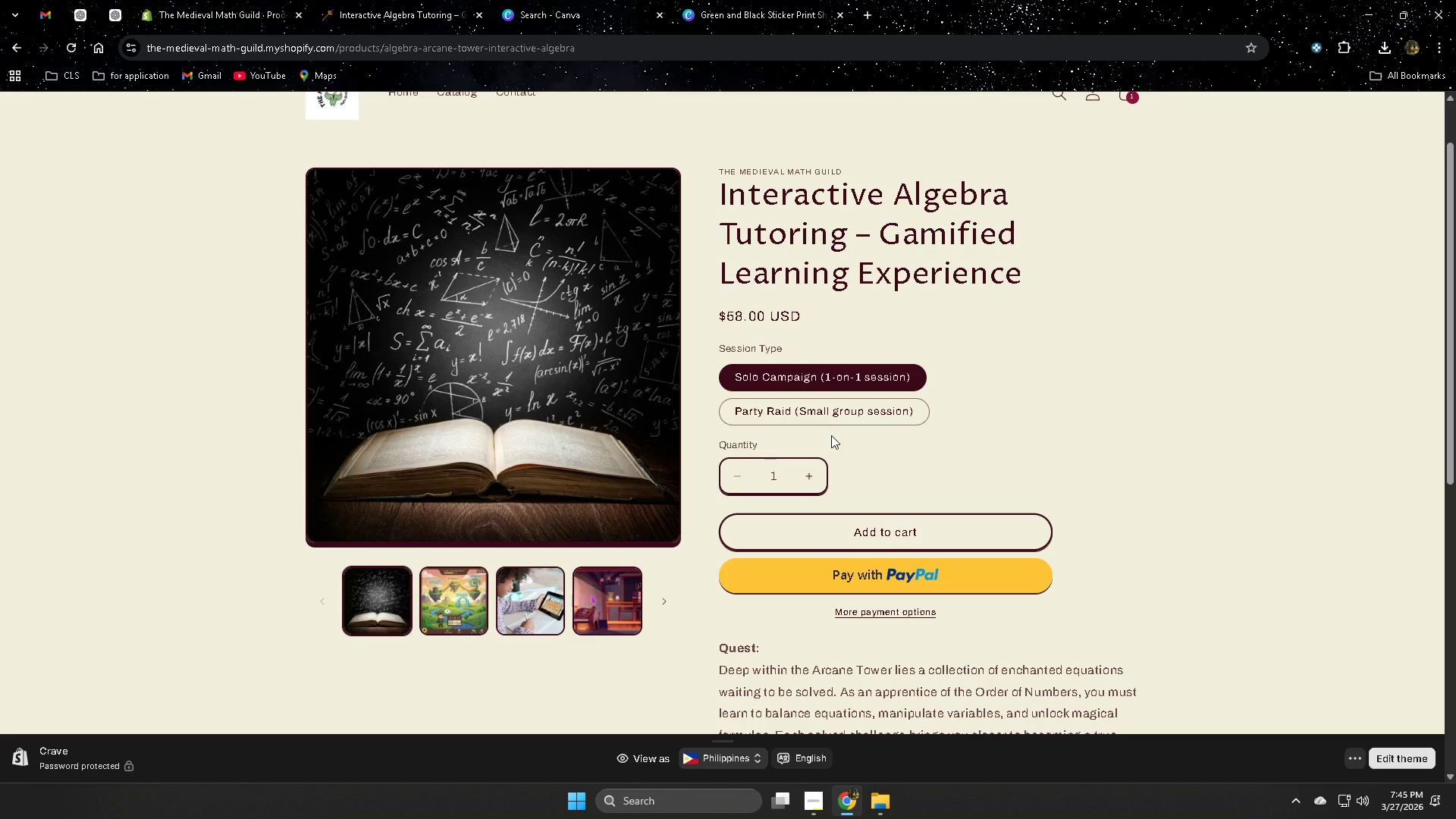 
scroll: coordinate [1018, 431], scroll_direction: down, amount: 3.0
 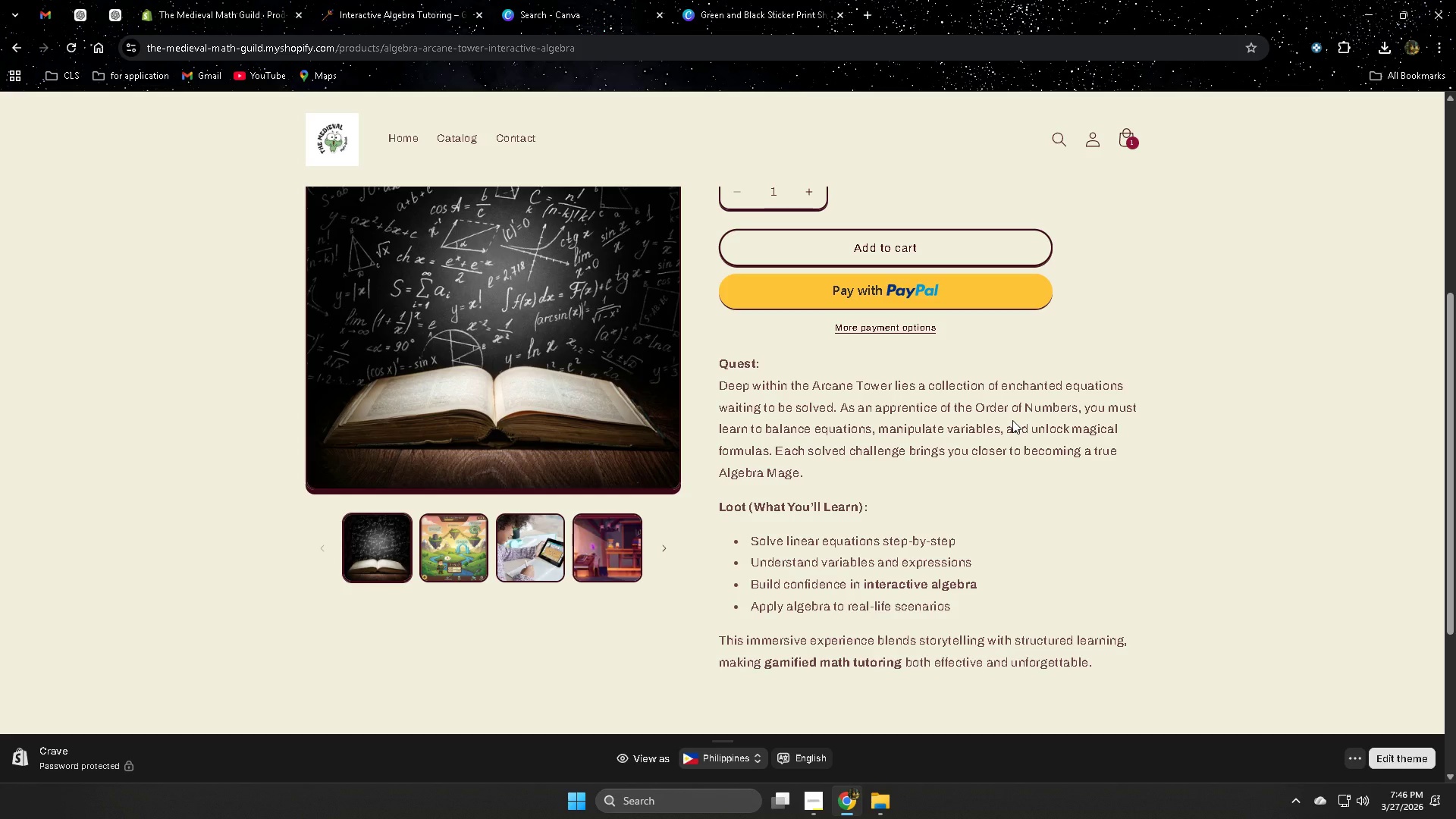 
wait(24.92)
 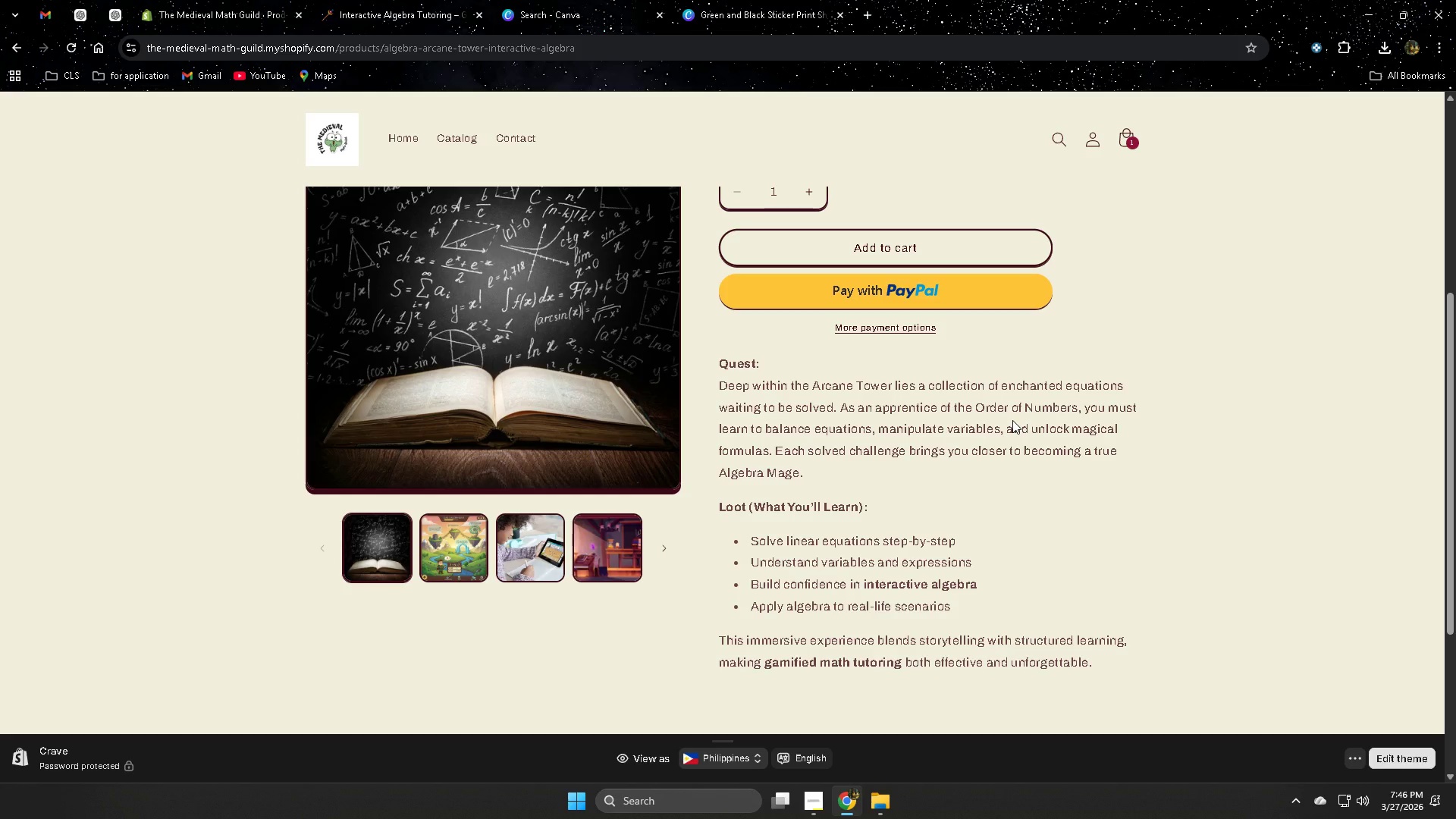 
scroll: coordinate [1161, 412], scroll_direction: up, amount: 6.0
 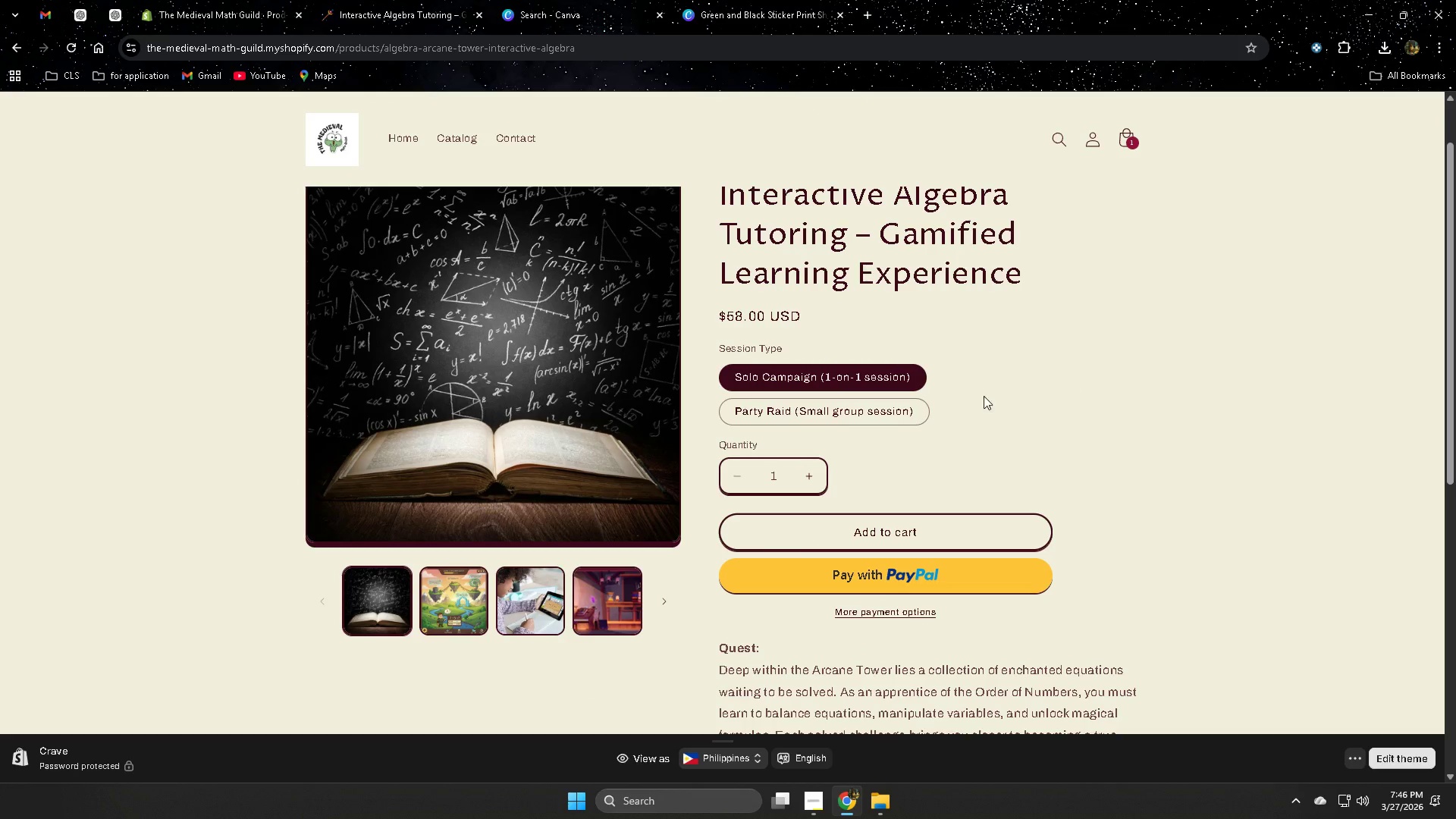 
scroll: coordinate [997, 418], scroll_direction: down, amount: 2.0
 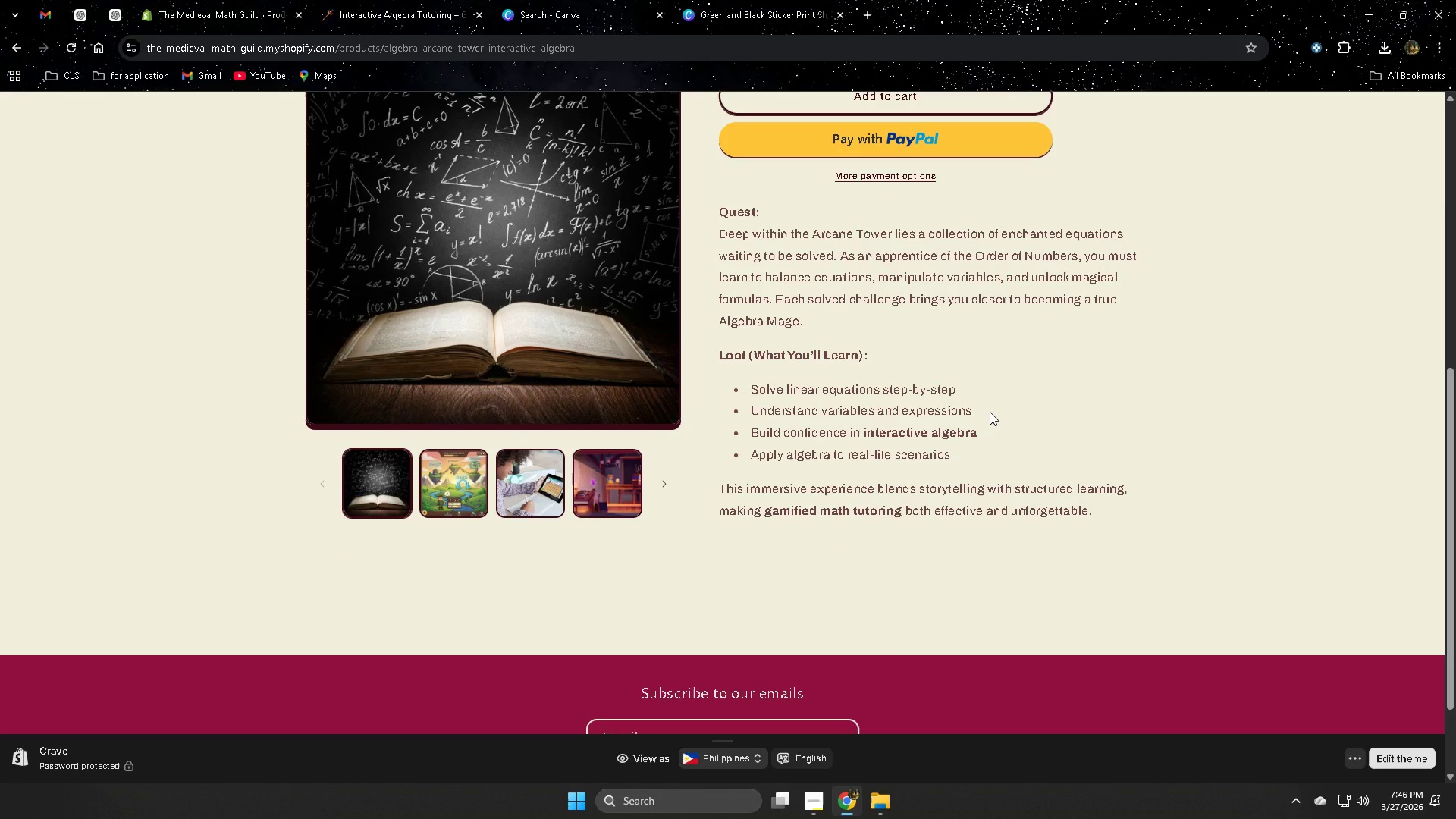 
wait(30.99)
 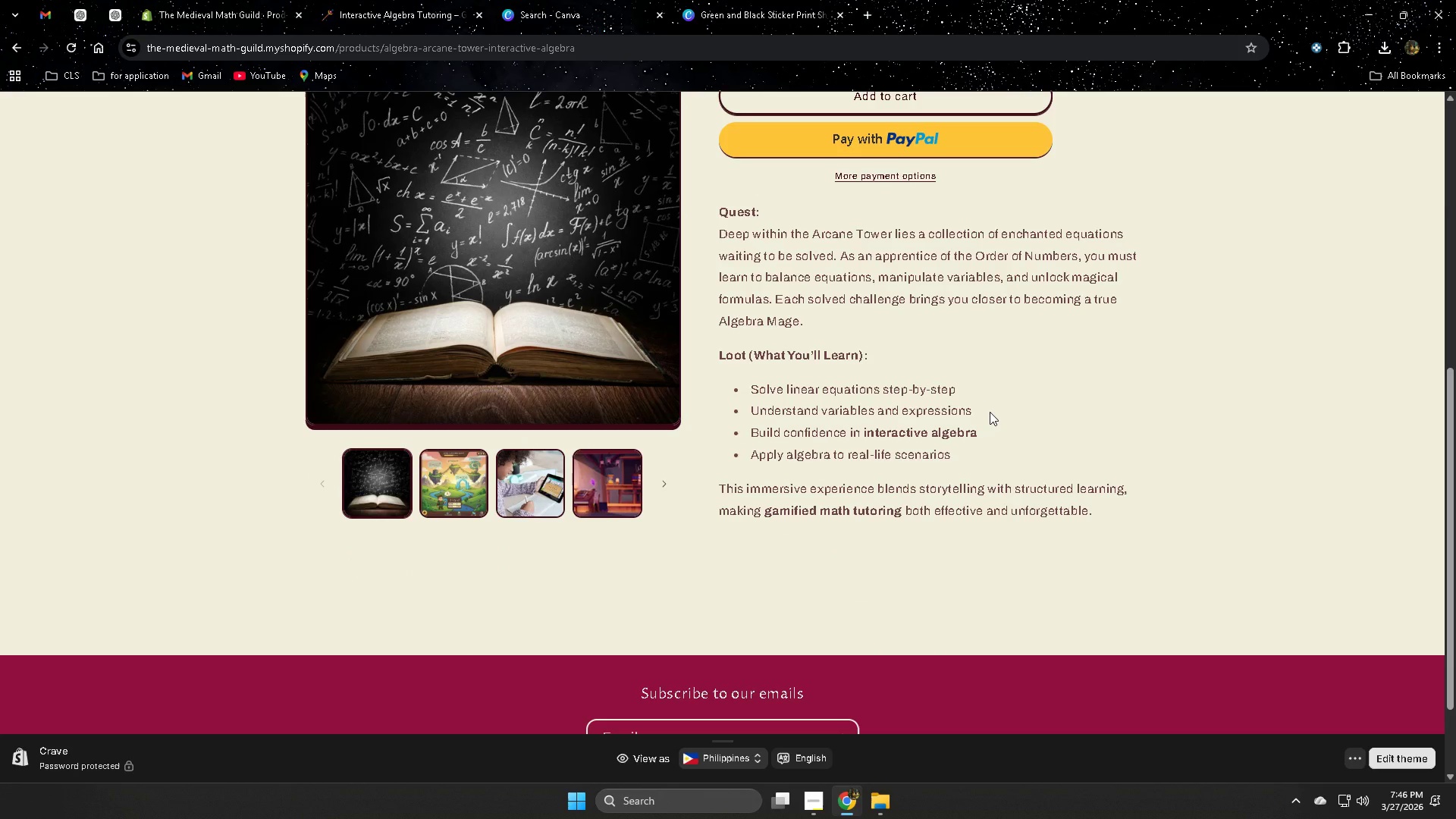 
scroll: coordinate [985, 402], scroll_direction: up, amount: 5.0
 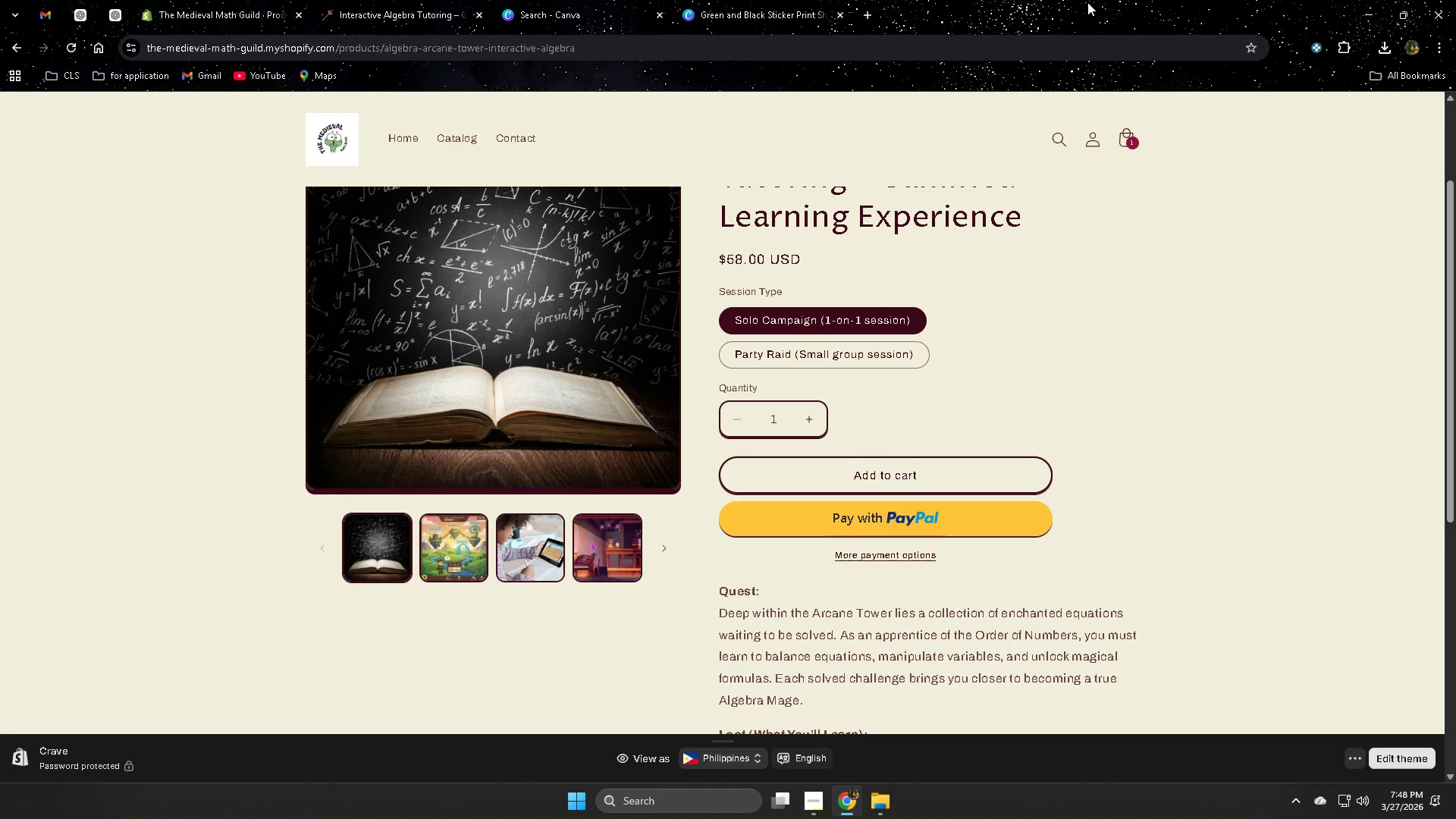 
wait(78.28)
 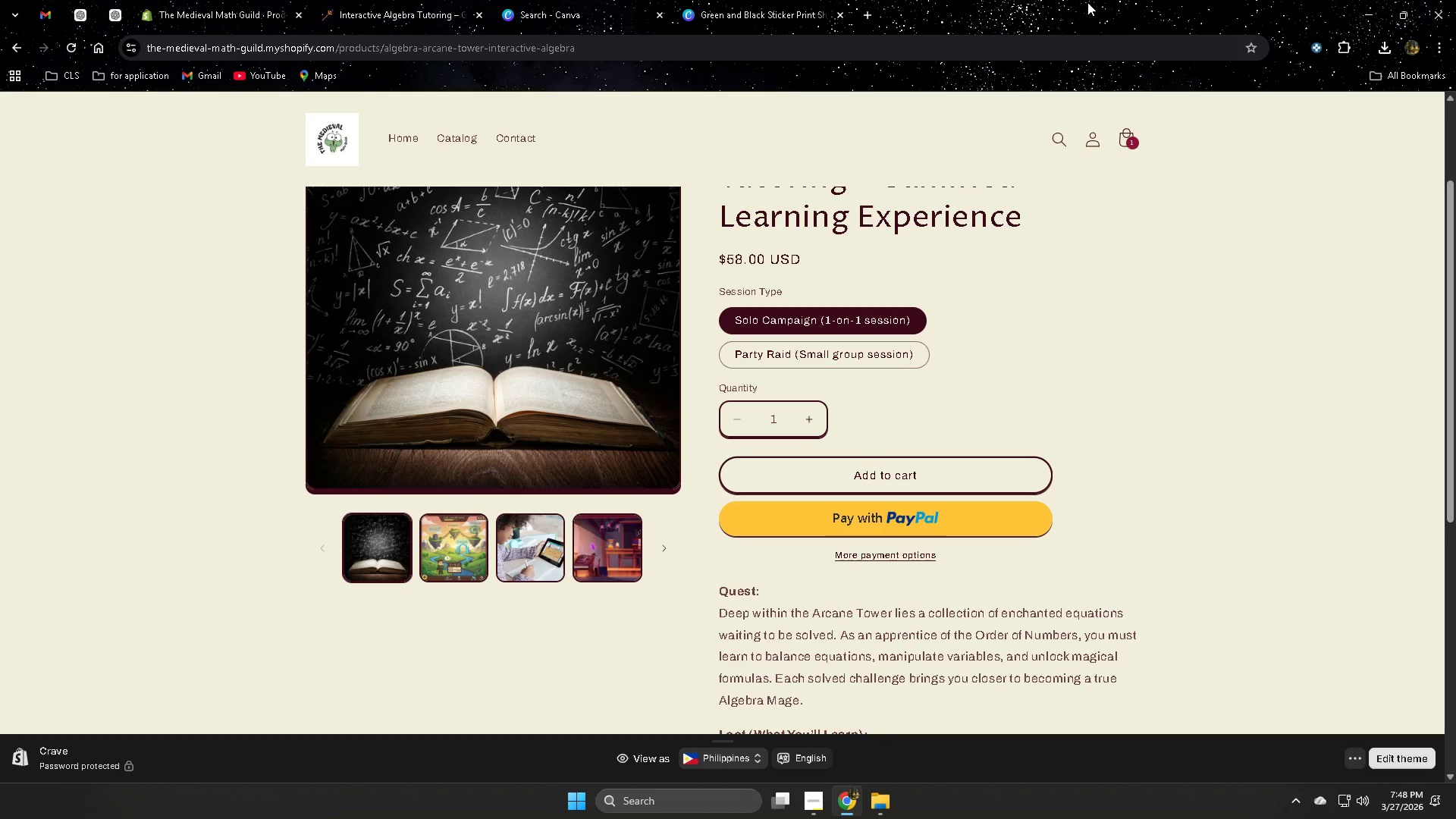 
scroll: coordinate [959, 205], scroll_direction: up, amount: 2.0
 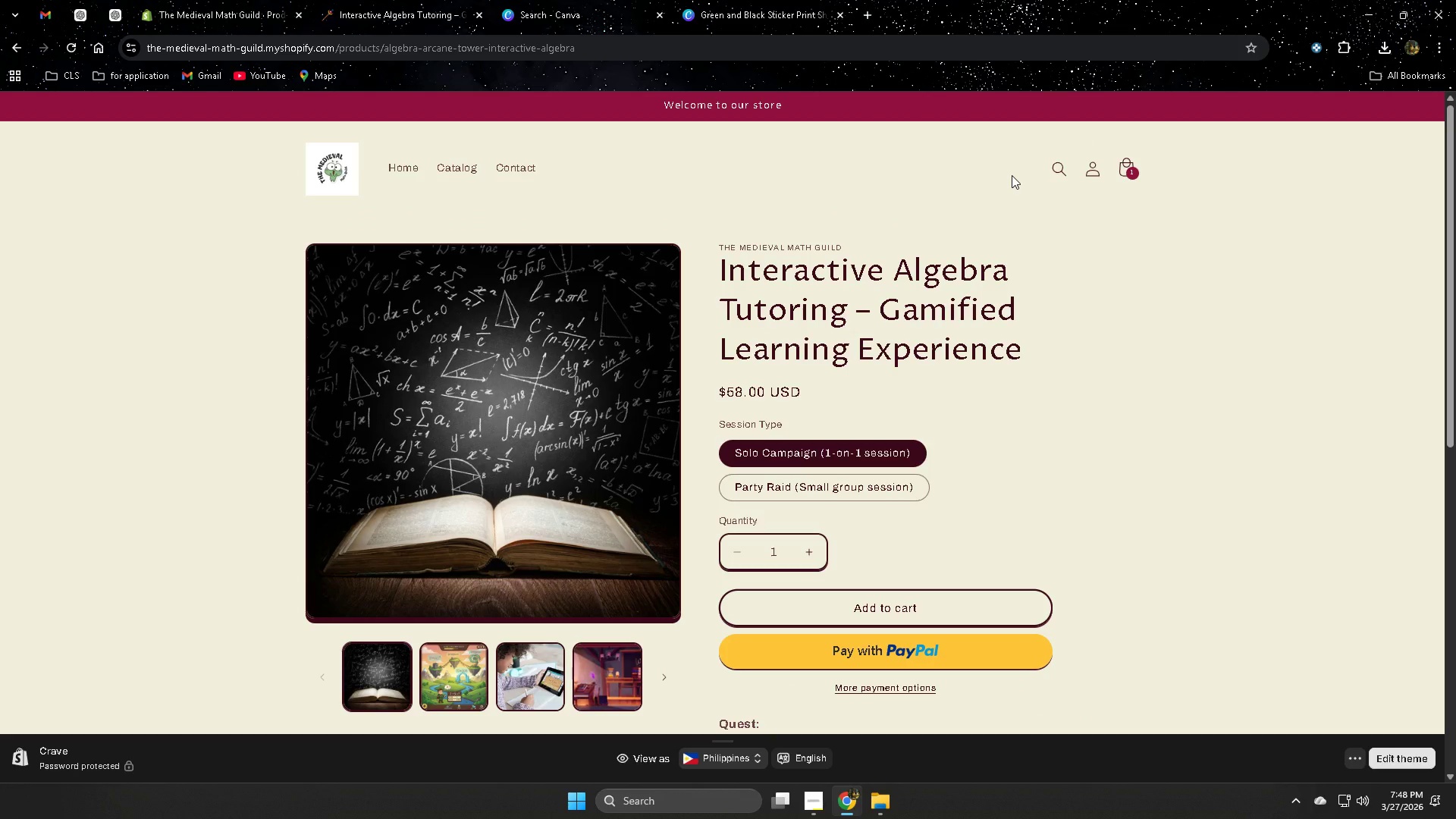 
scroll: coordinate [1014, 347], scroll_direction: none, amount: 0.0
 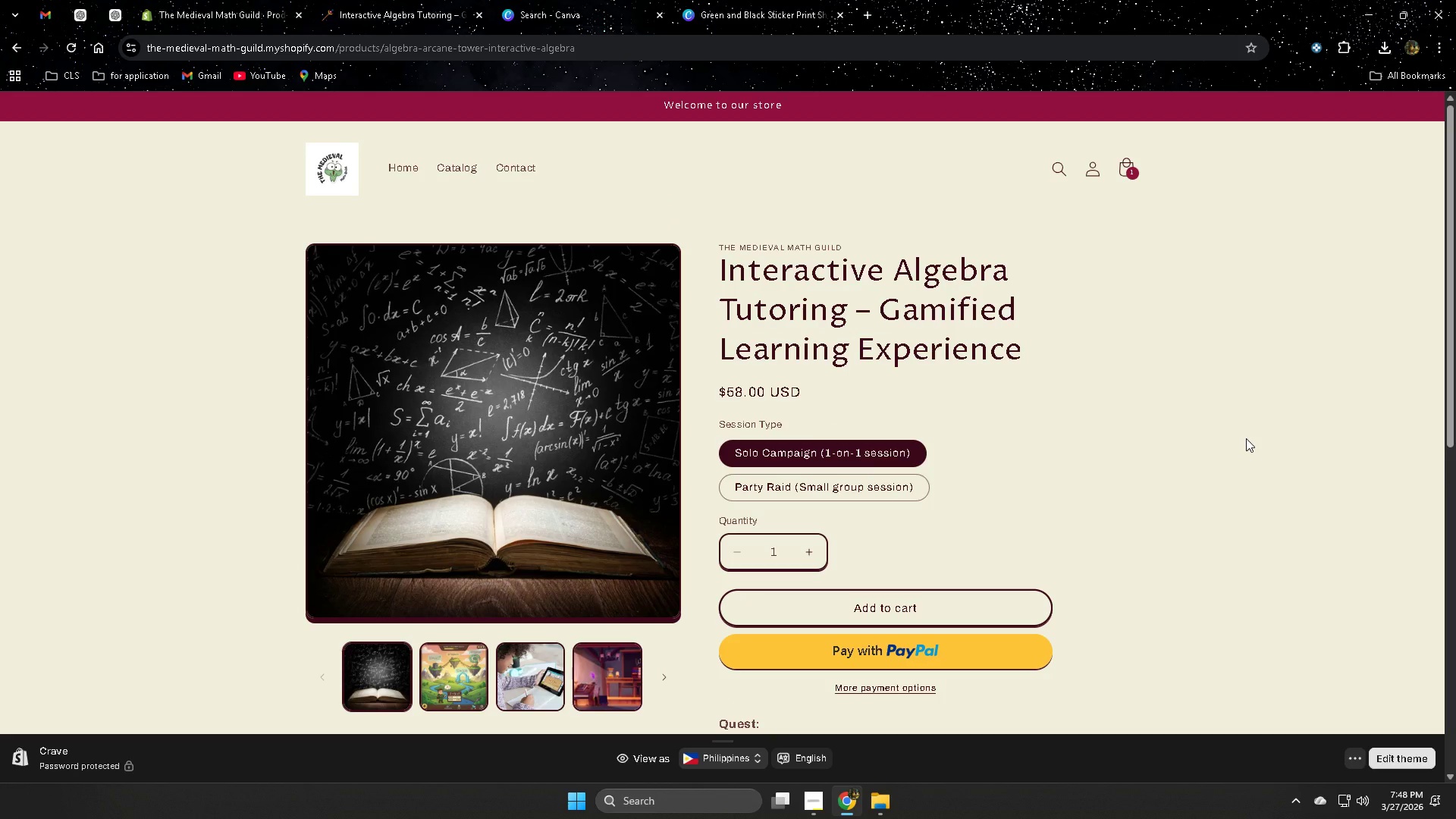 
wait(5.47)
 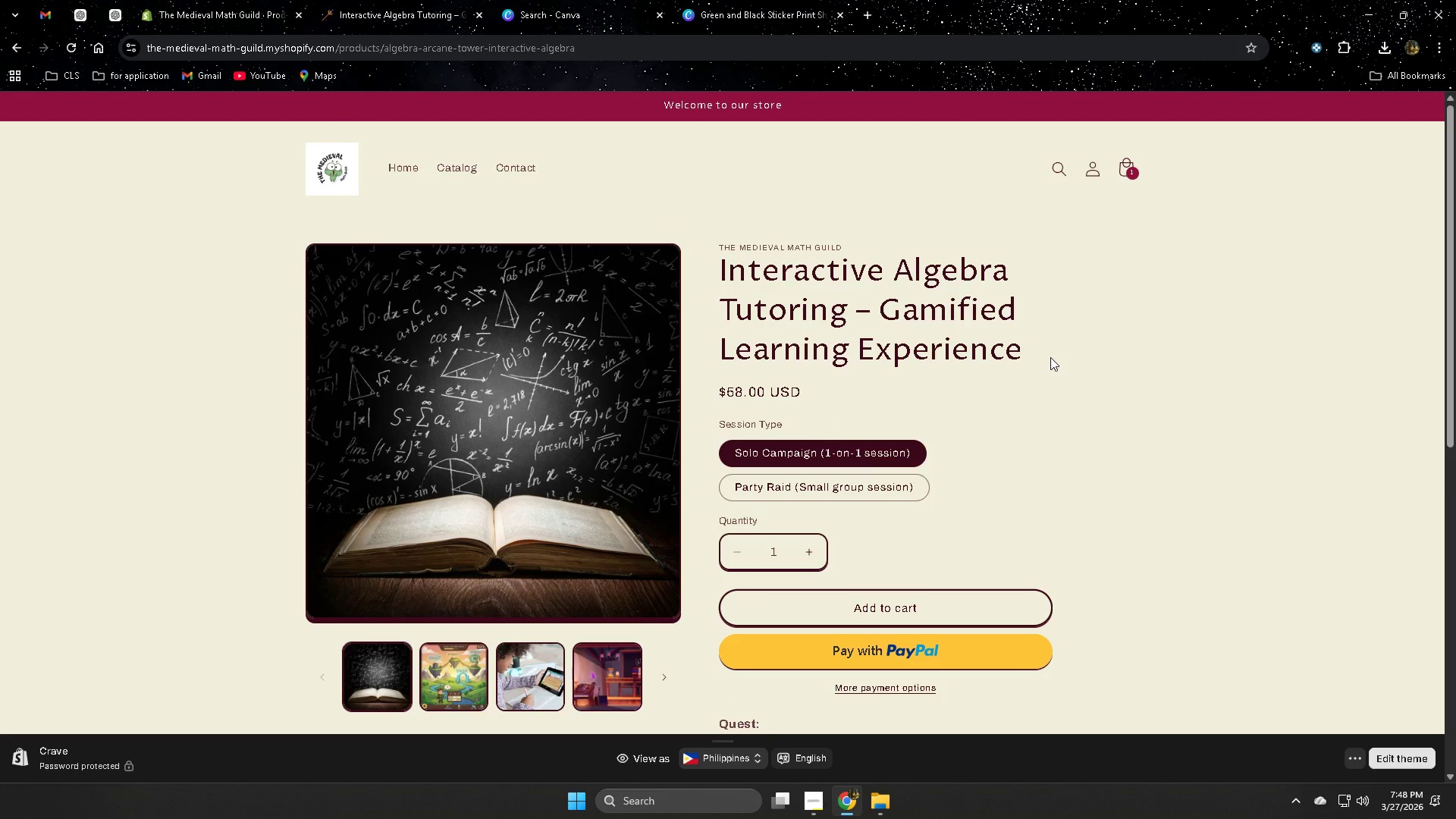 
scroll: coordinate [654, 389], scroll_direction: down, amount: 3.0
 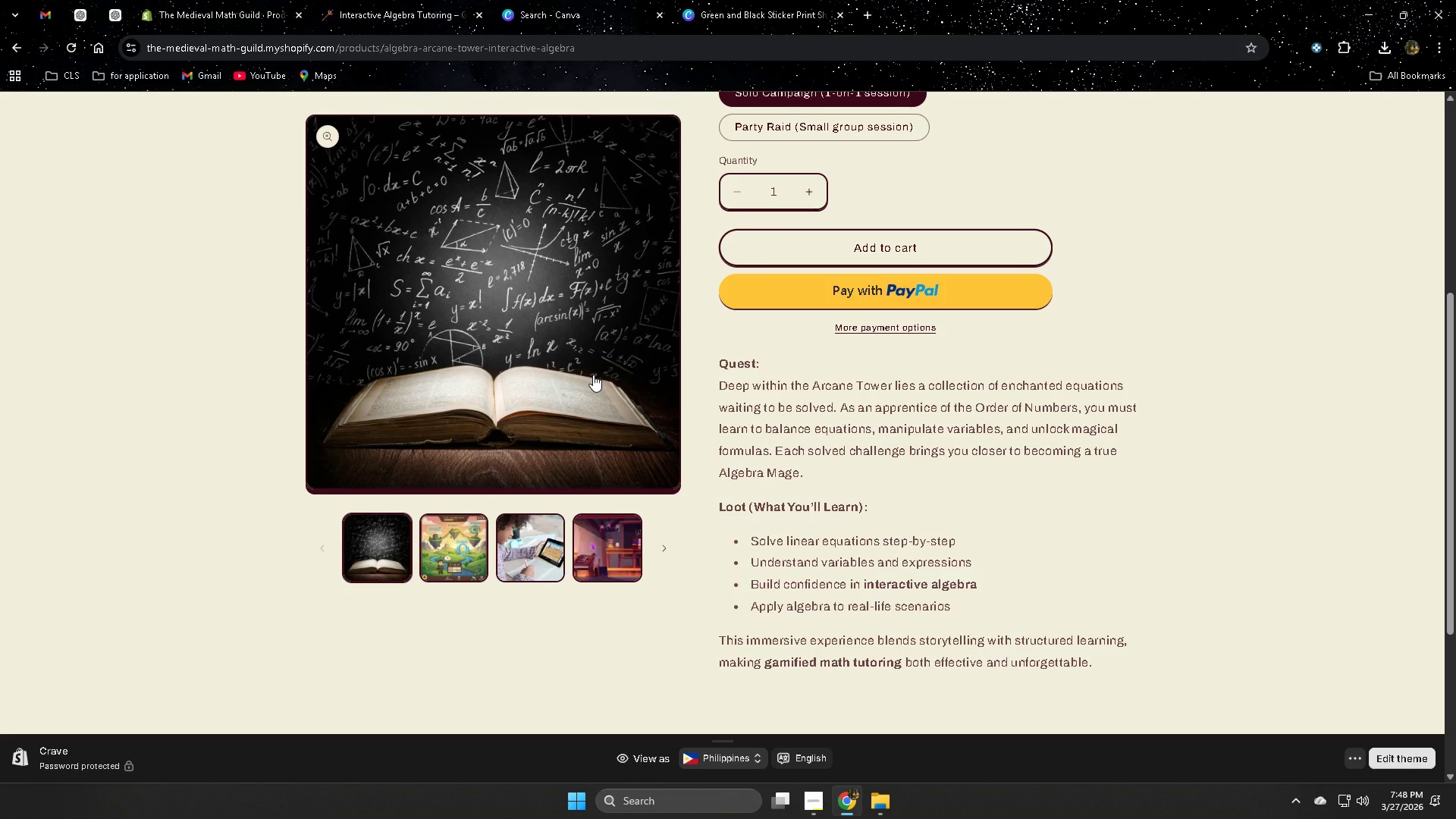 
scroll: coordinate [593, 375], scroll_direction: none, amount: 0.0
 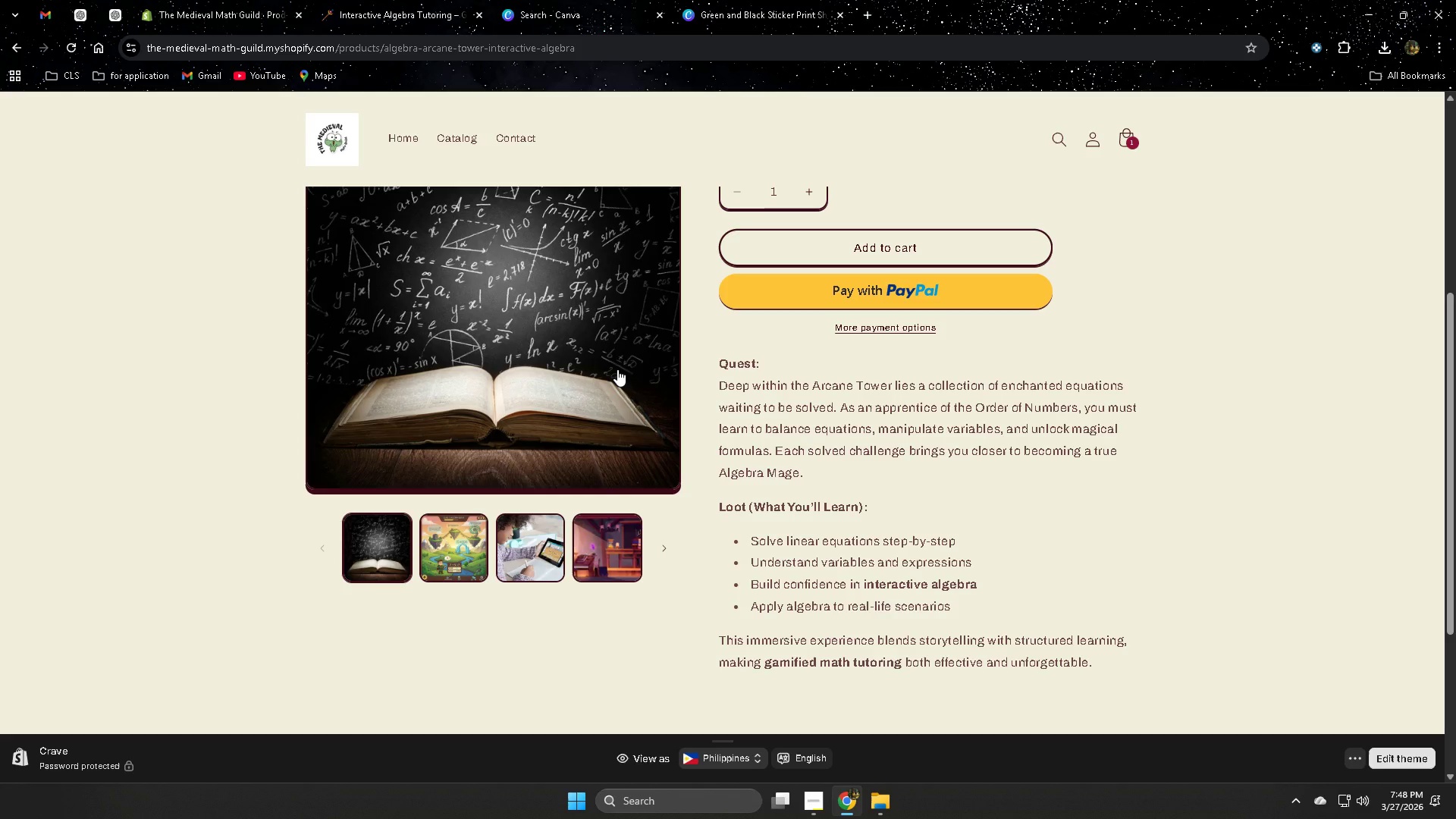 
wait(28.28)
 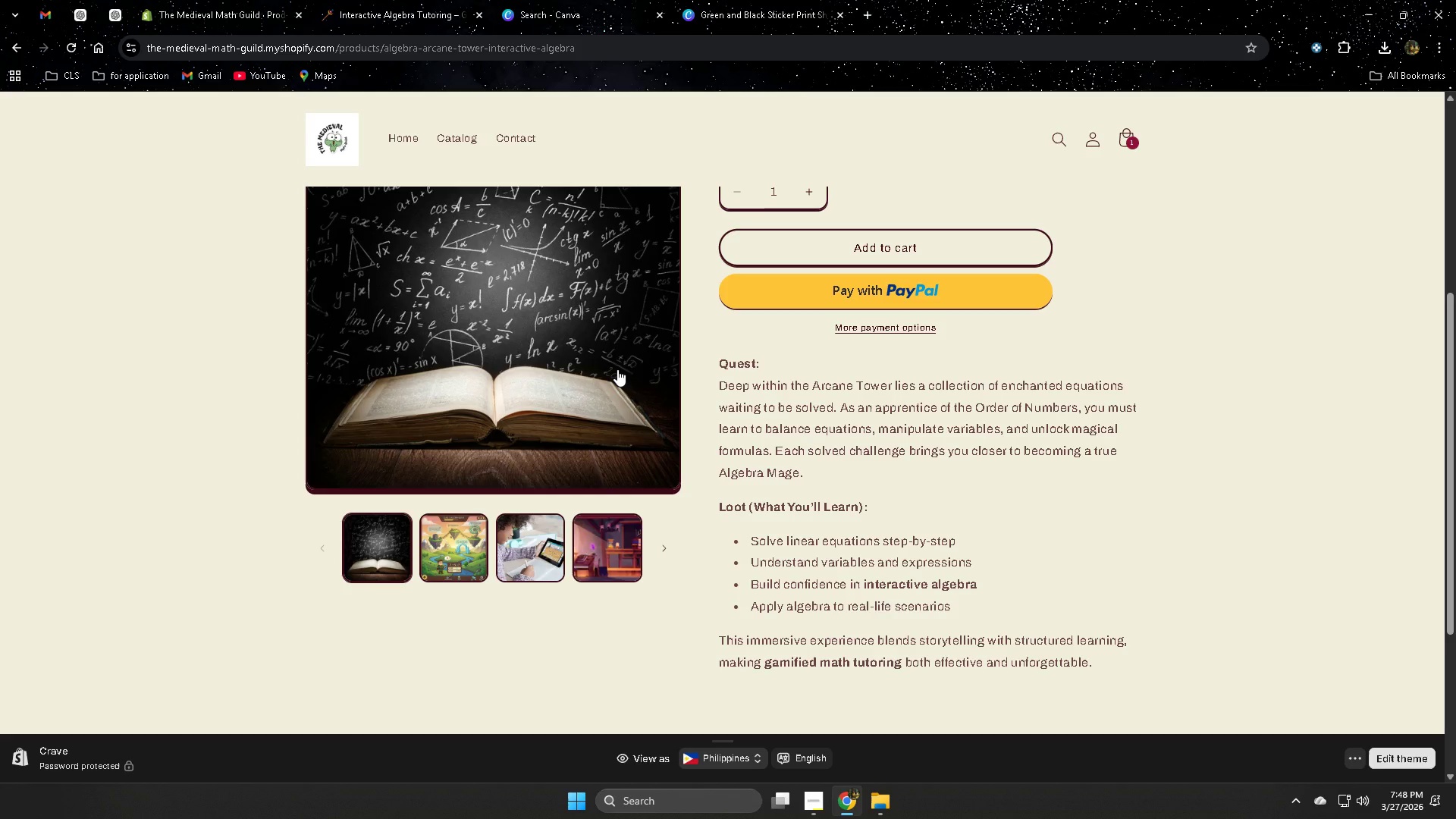 
scroll: coordinate [714, 475], scroll_direction: down, amount: 2.0
 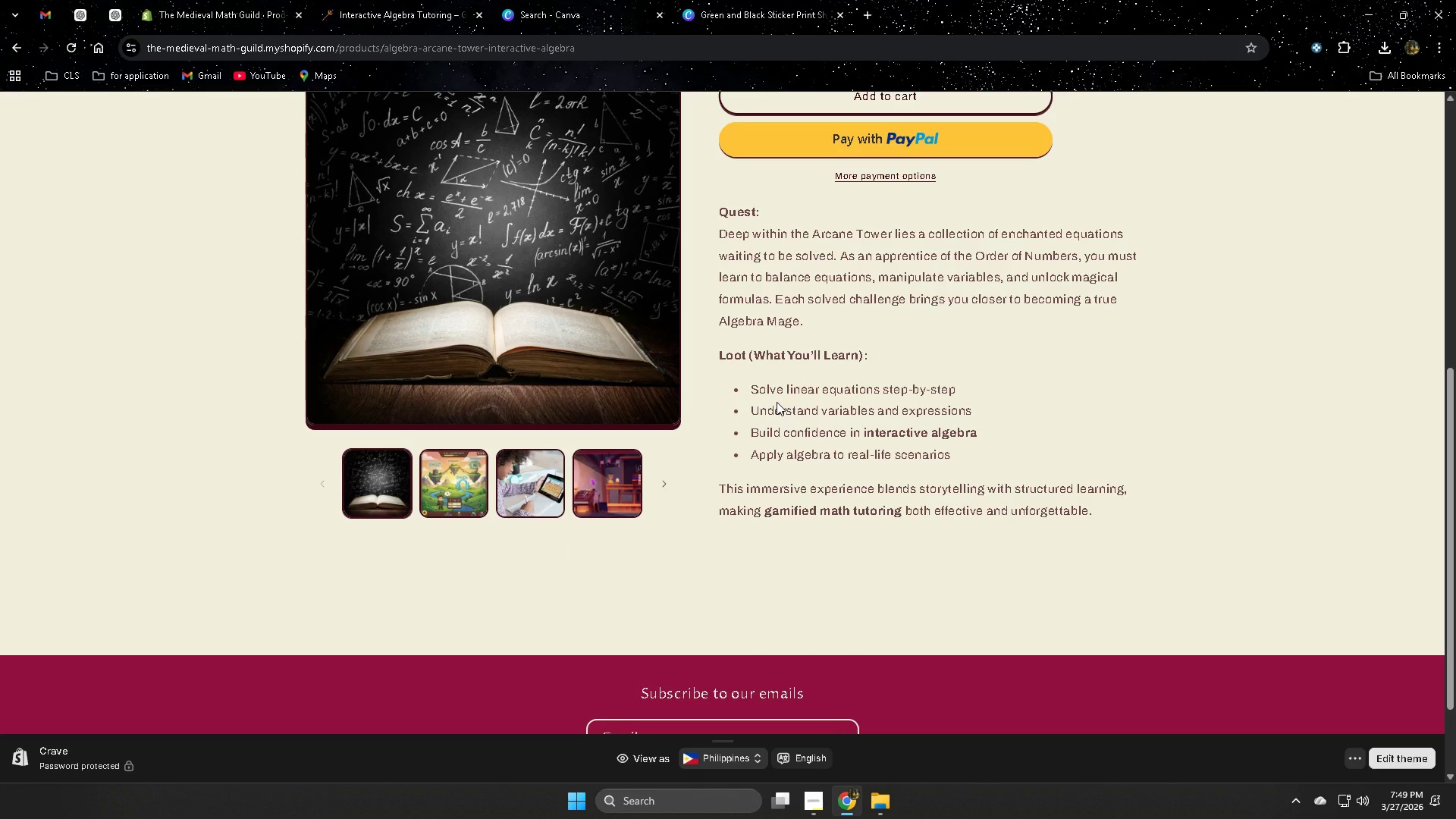 
wait(18.56)
 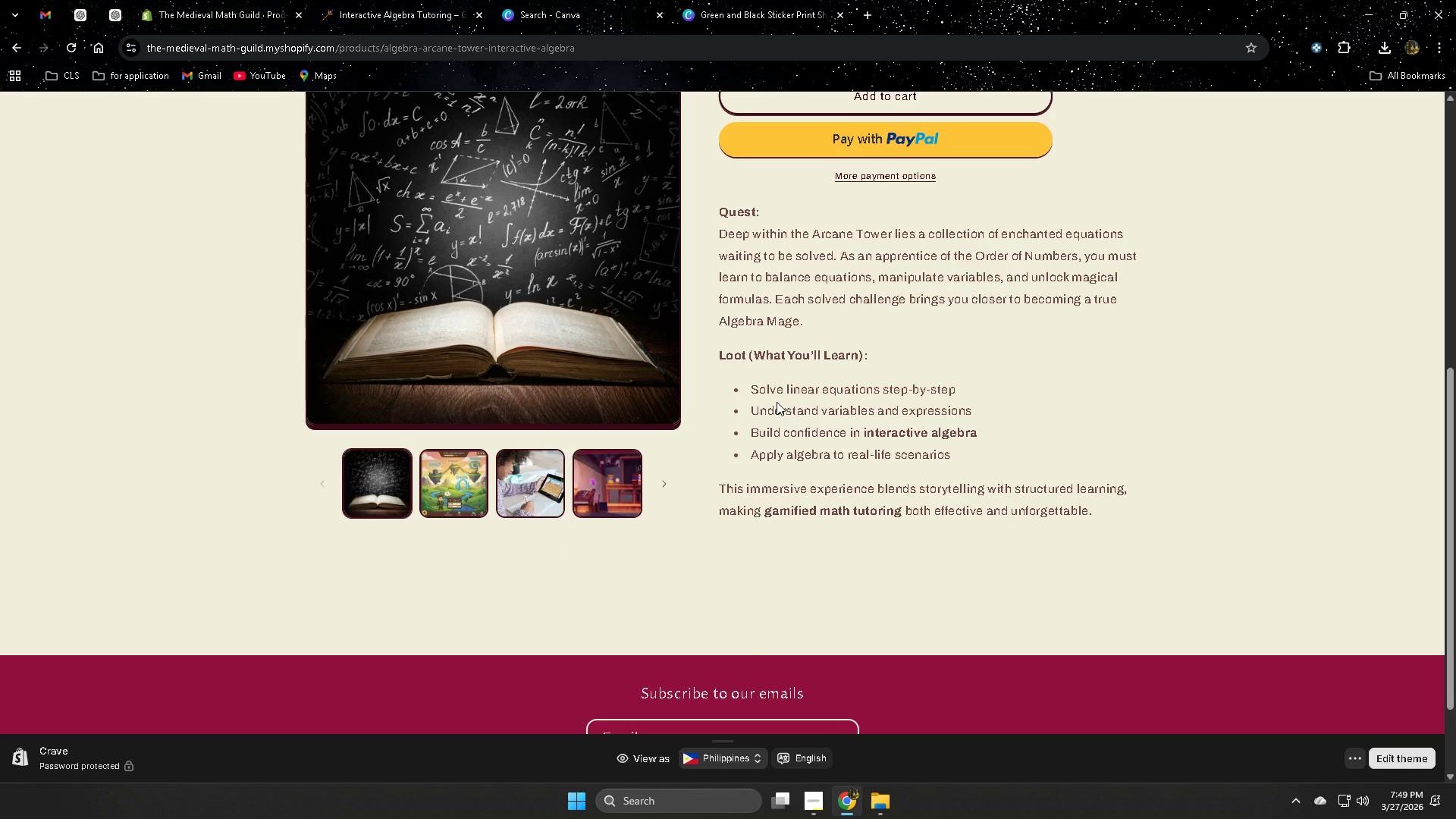 
scroll: coordinate [607, 378], scroll_direction: up, amount: 1.0
 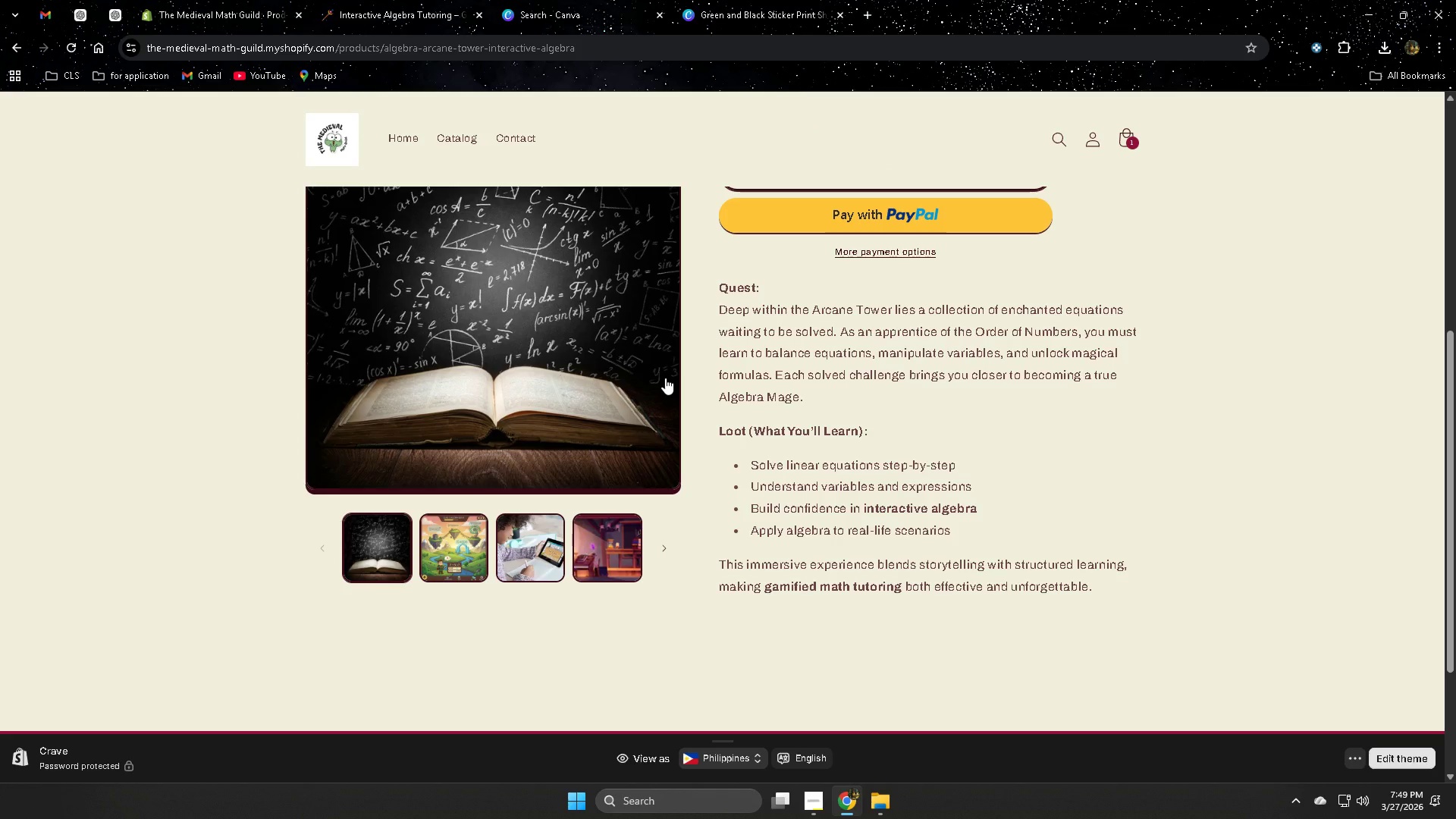 
wait(8.04)
 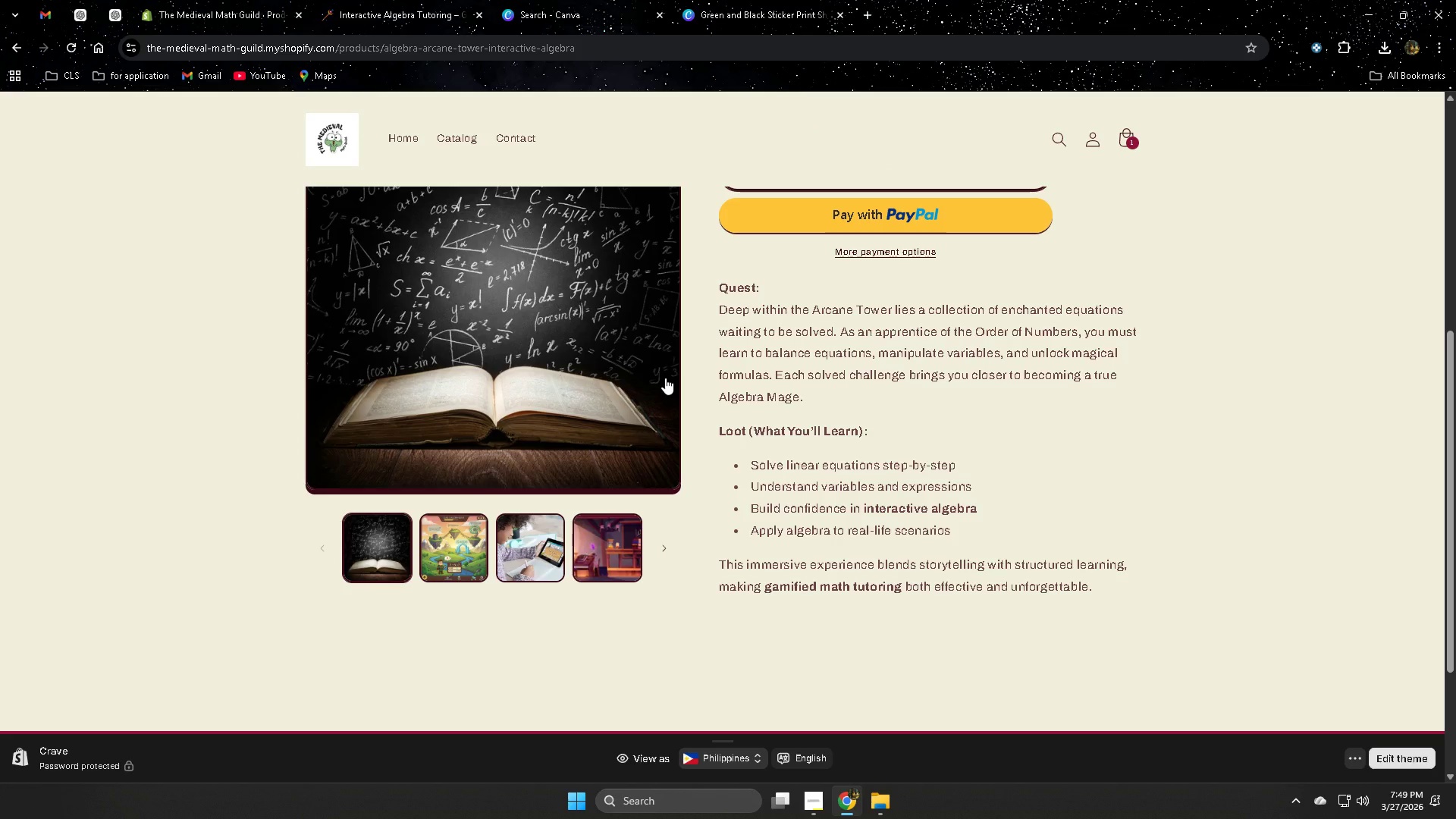 
scroll: coordinate [655, 382], scroll_direction: none, amount: 0.0
 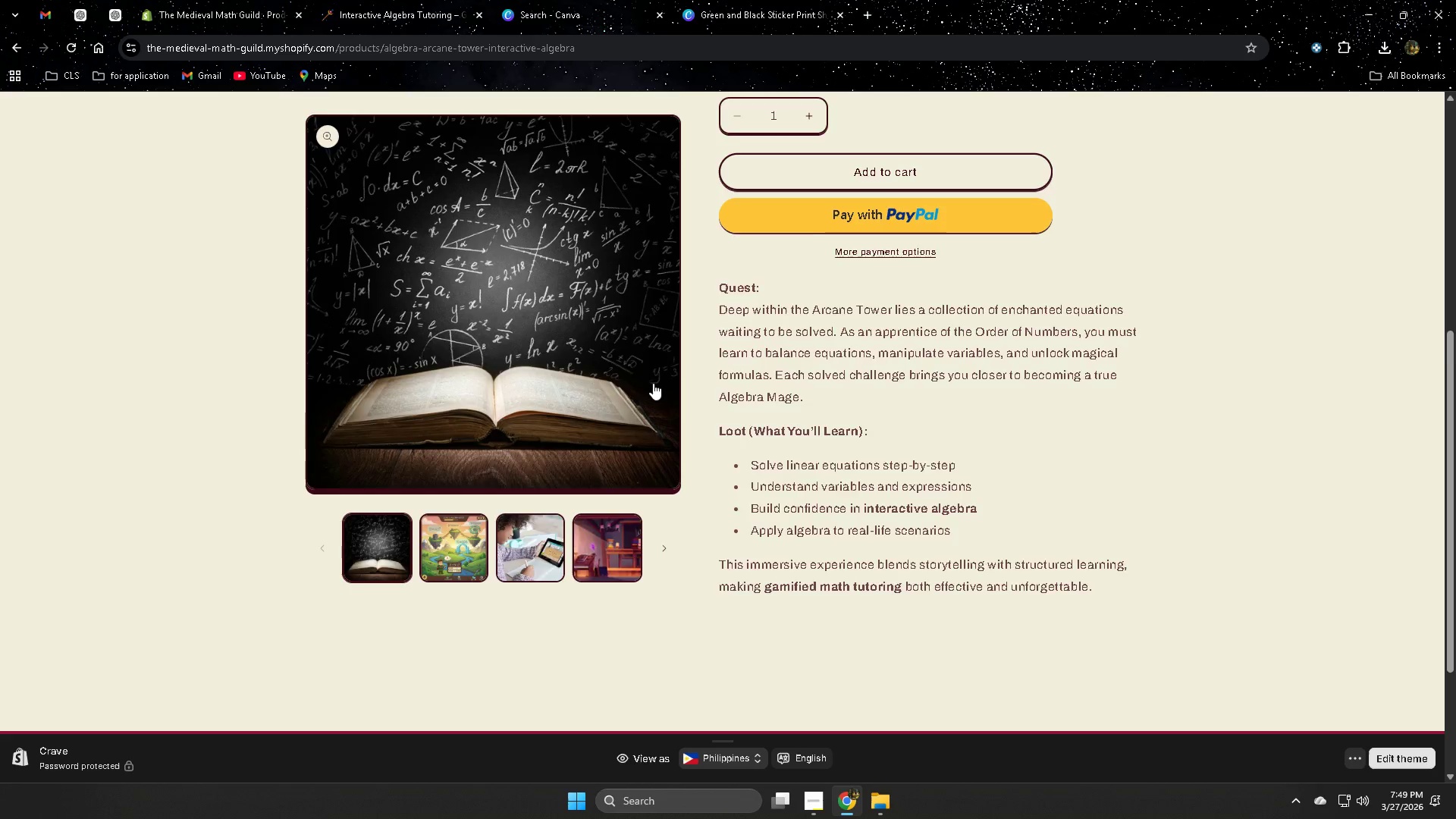 
scroll: coordinate [653, 383], scroll_direction: down, amount: 1.0
 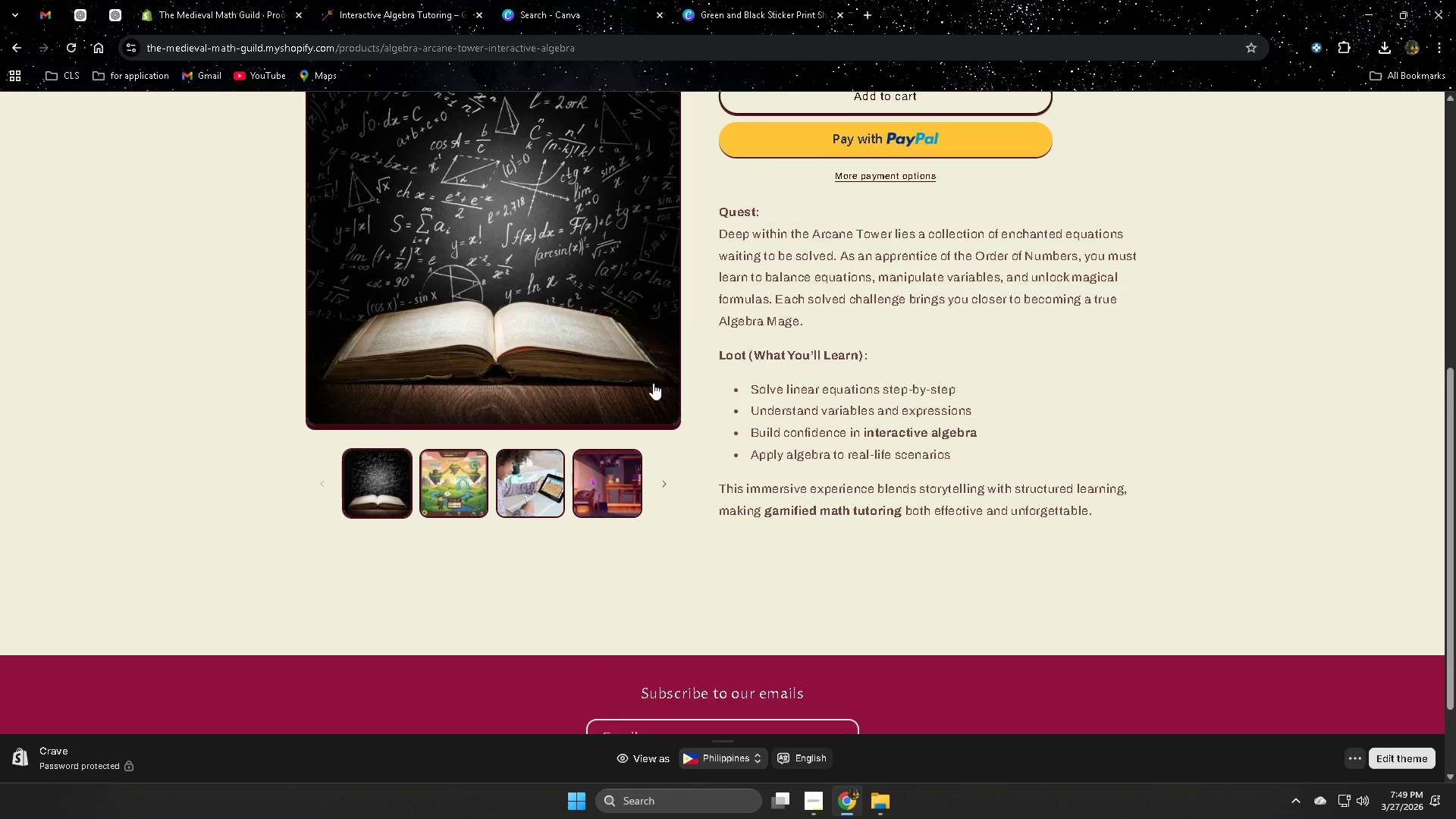 
scroll: coordinate [645, 386], scroll_direction: up, amount: 5.0
 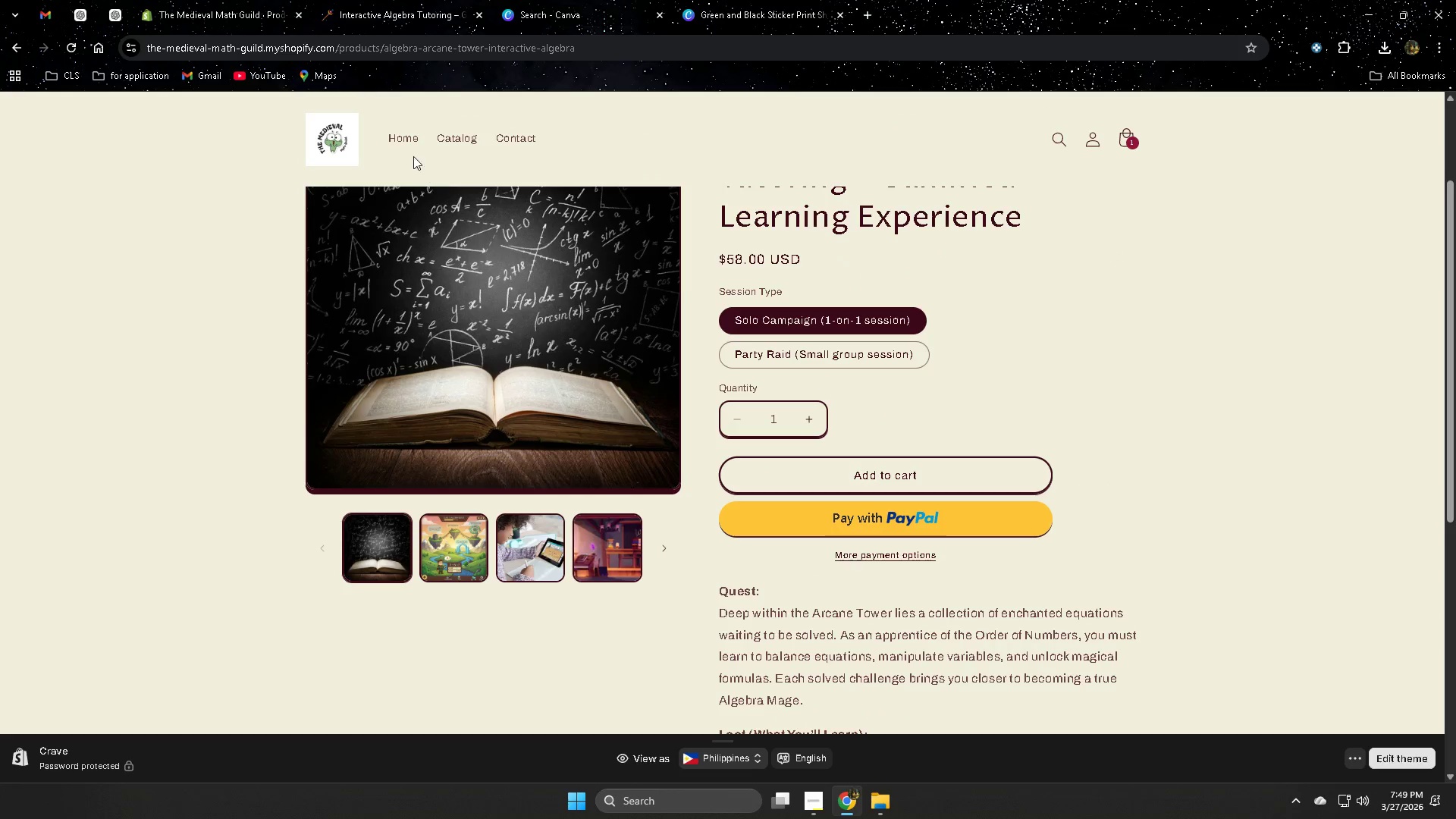 
left_click([399, 143])
 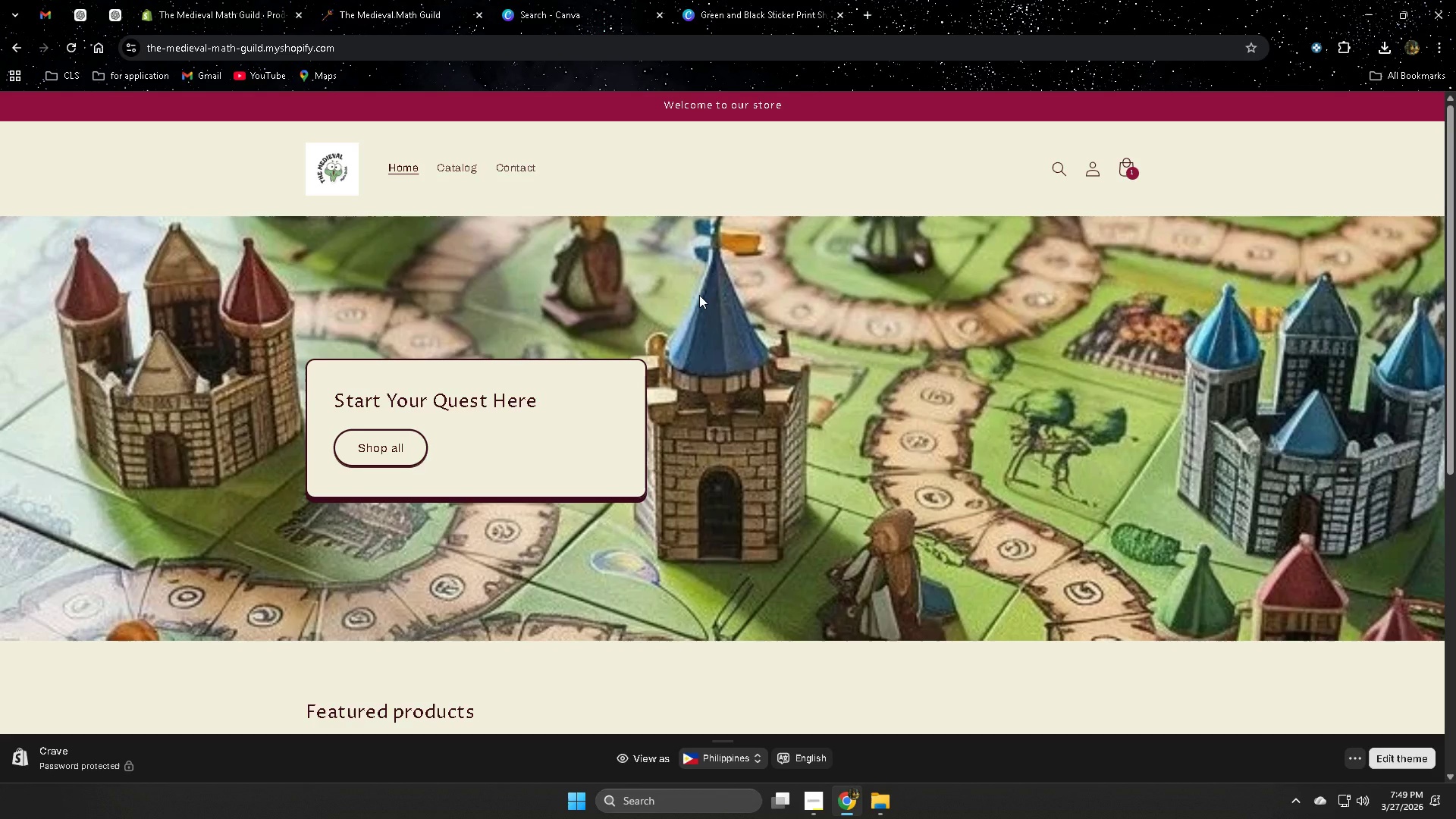 
wait(6.22)
 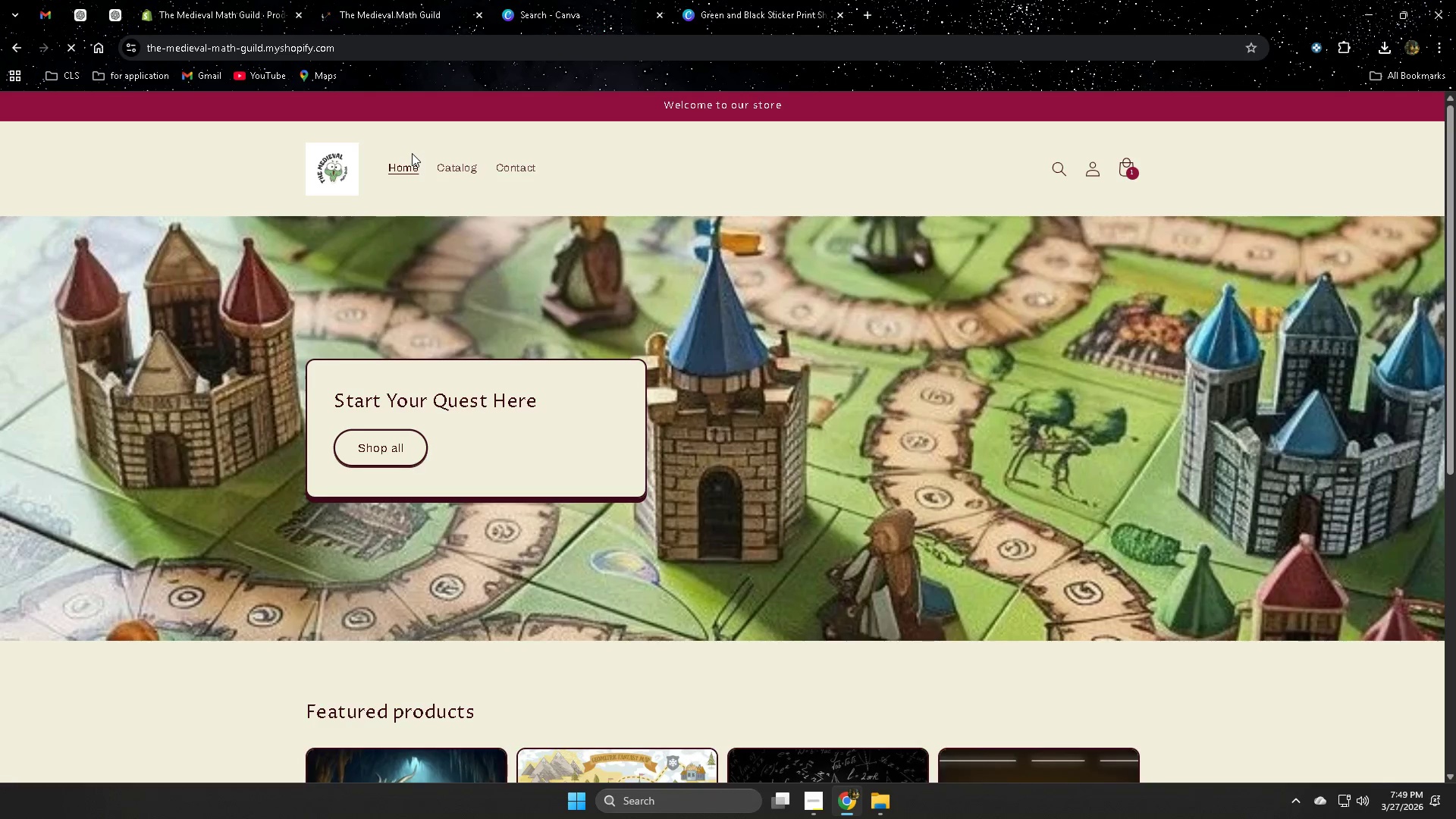 
scroll: coordinate [699, 295], scroll_direction: down, amount: 2.0
 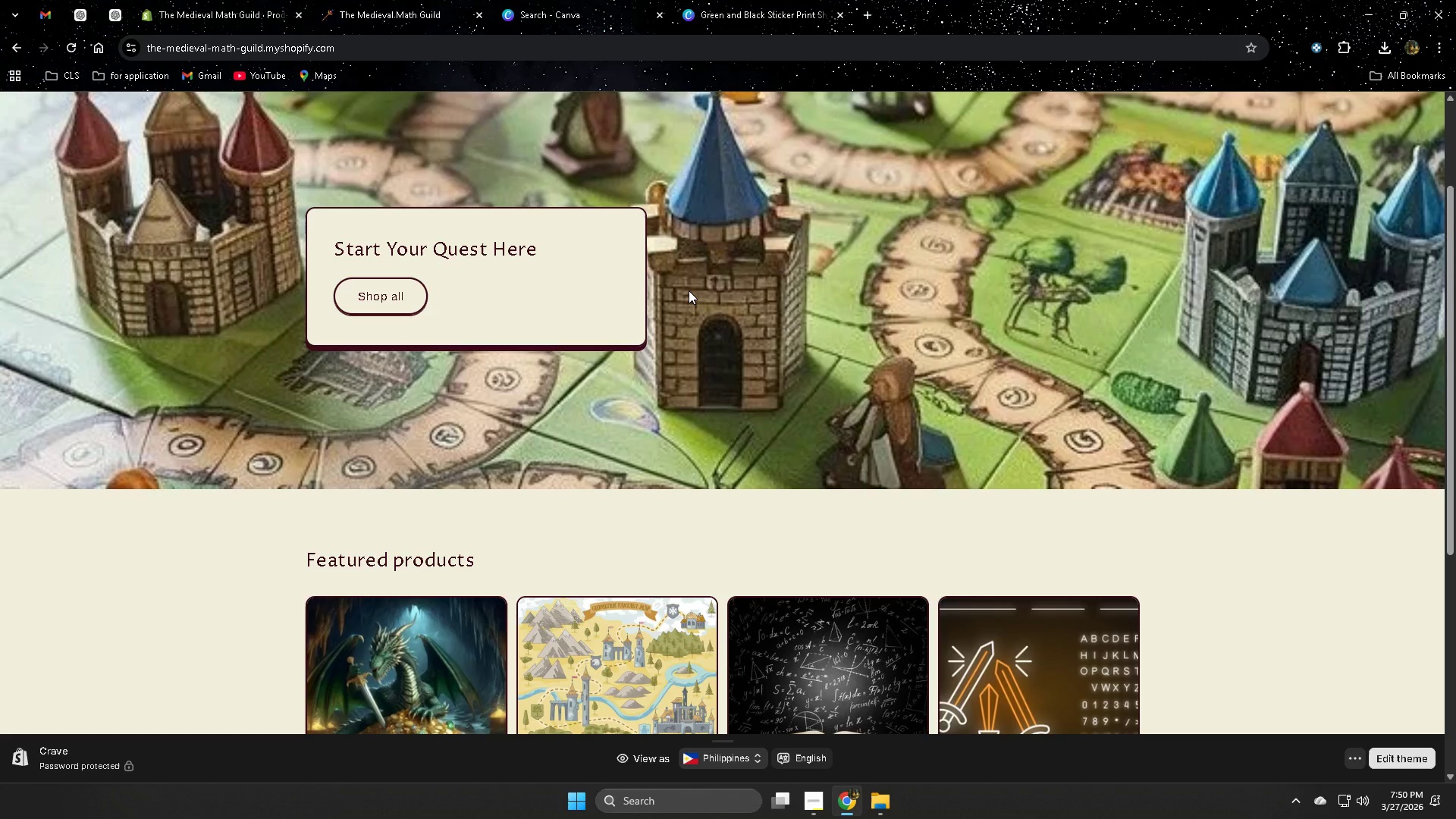 
wait(38.63)
 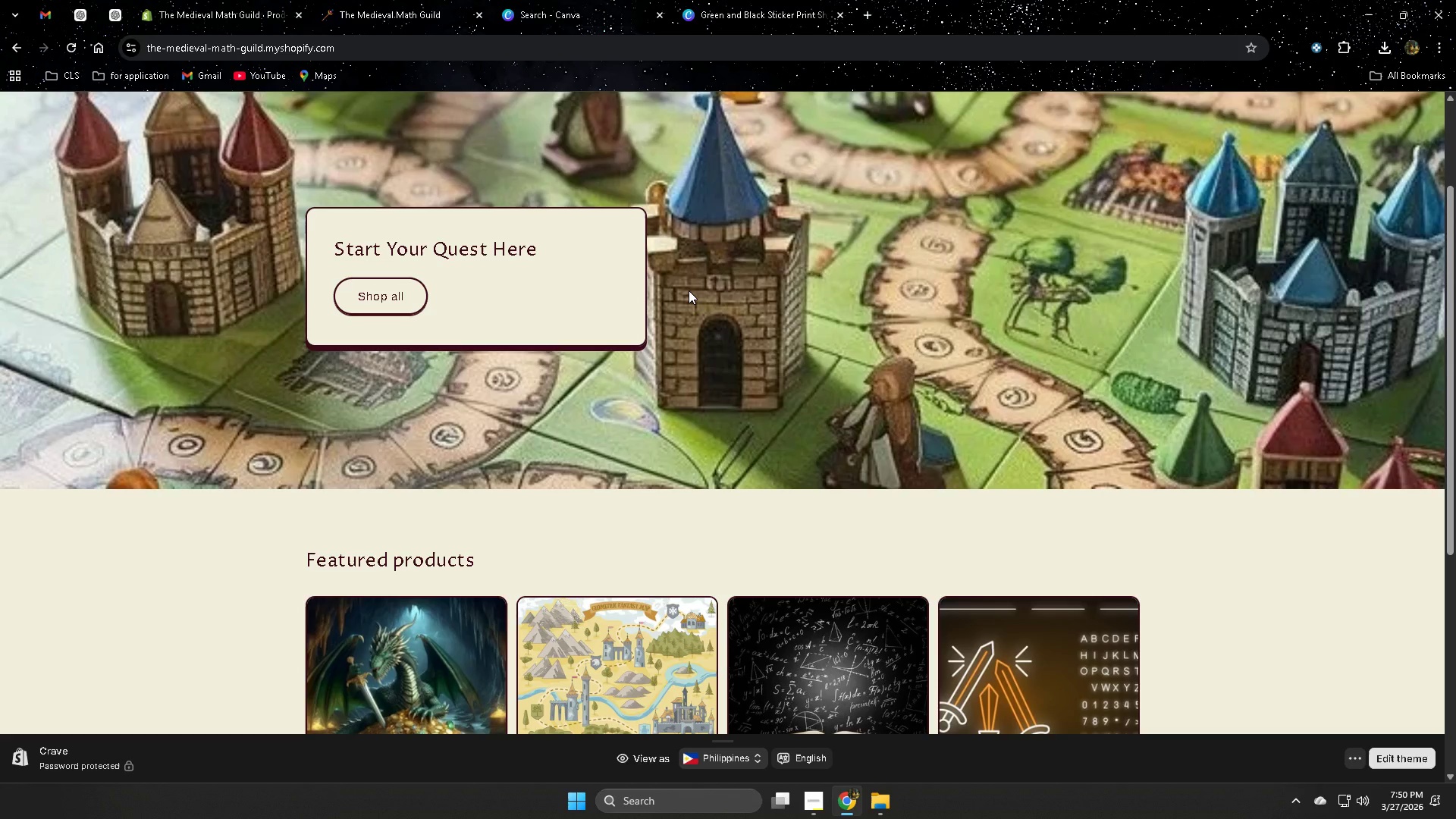 
scroll: coordinate [837, 309], scroll_direction: down, amount: 6.0
 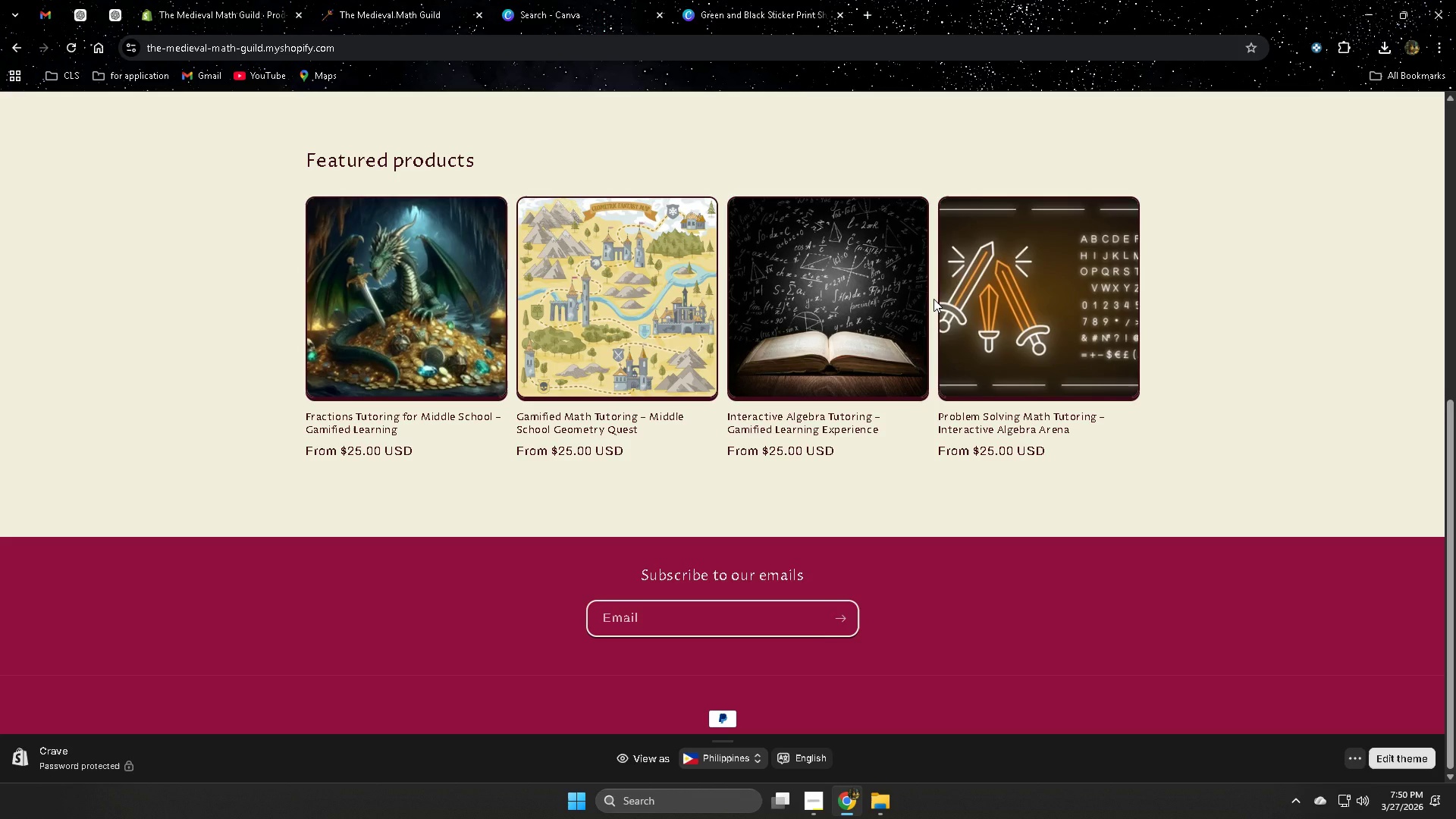 
scroll: coordinate [934, 299], scroll_direction: none, amount: 0.0
 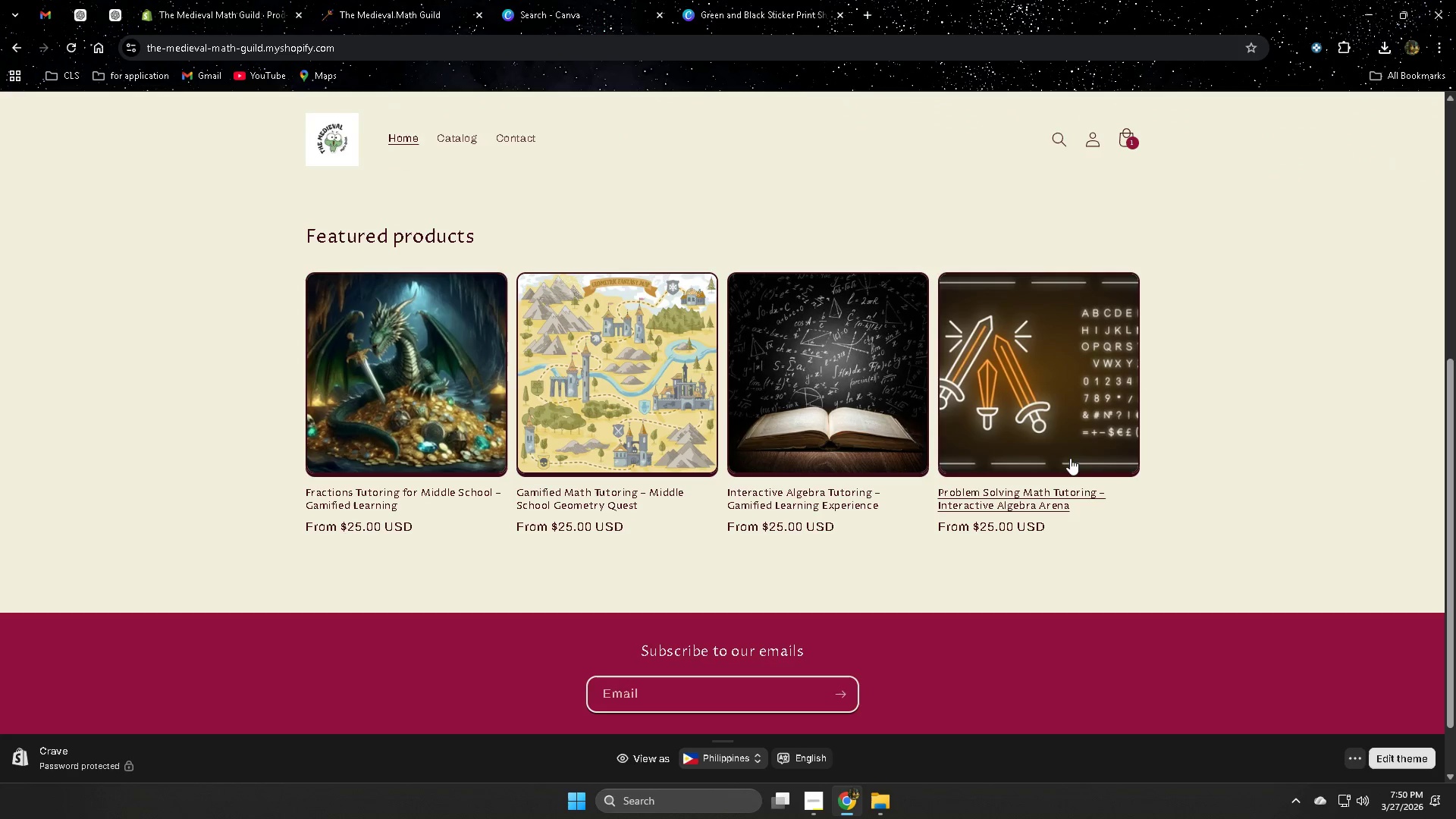 
left_click([1036, 416])
 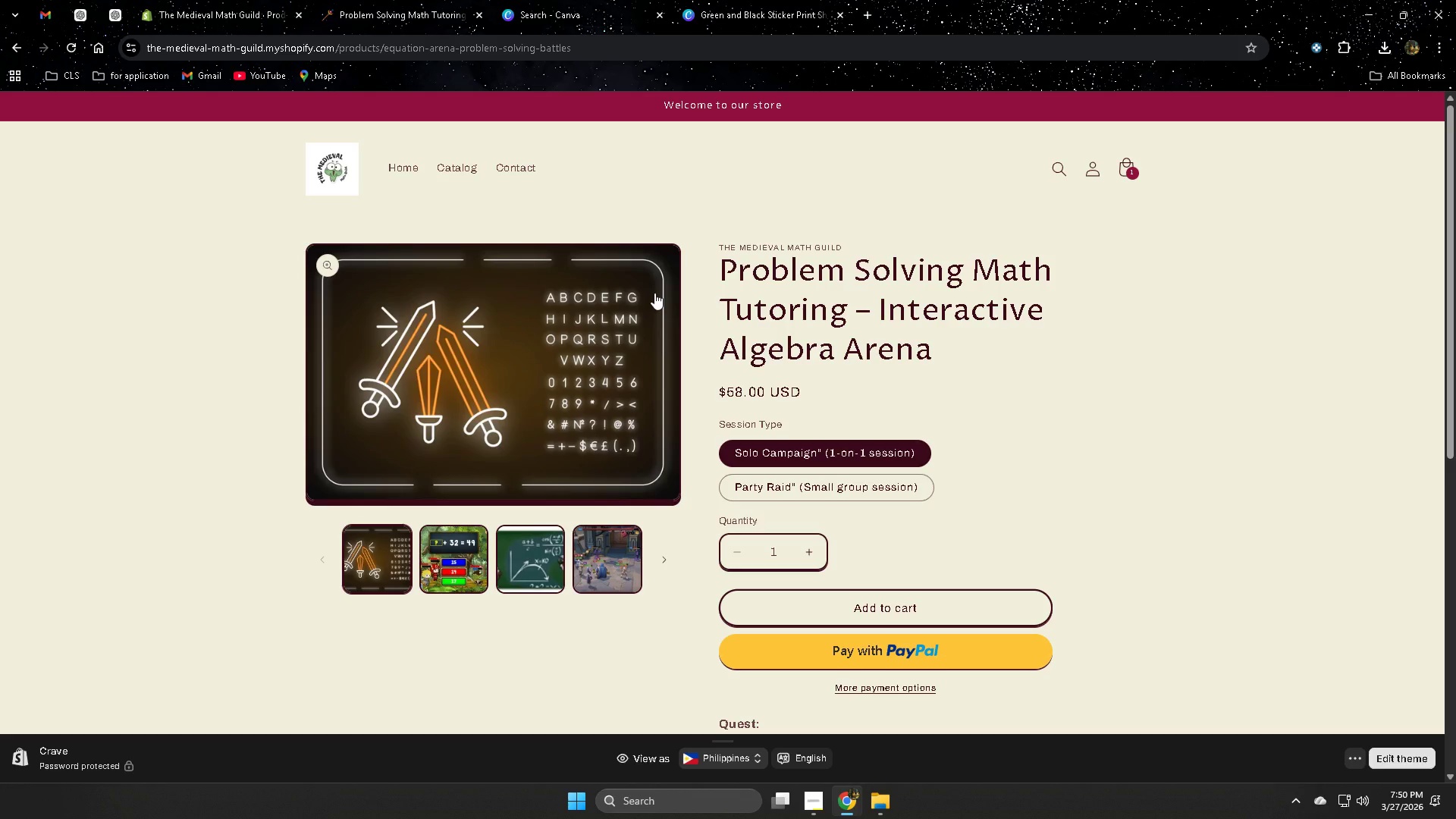 
wait(25.48)
 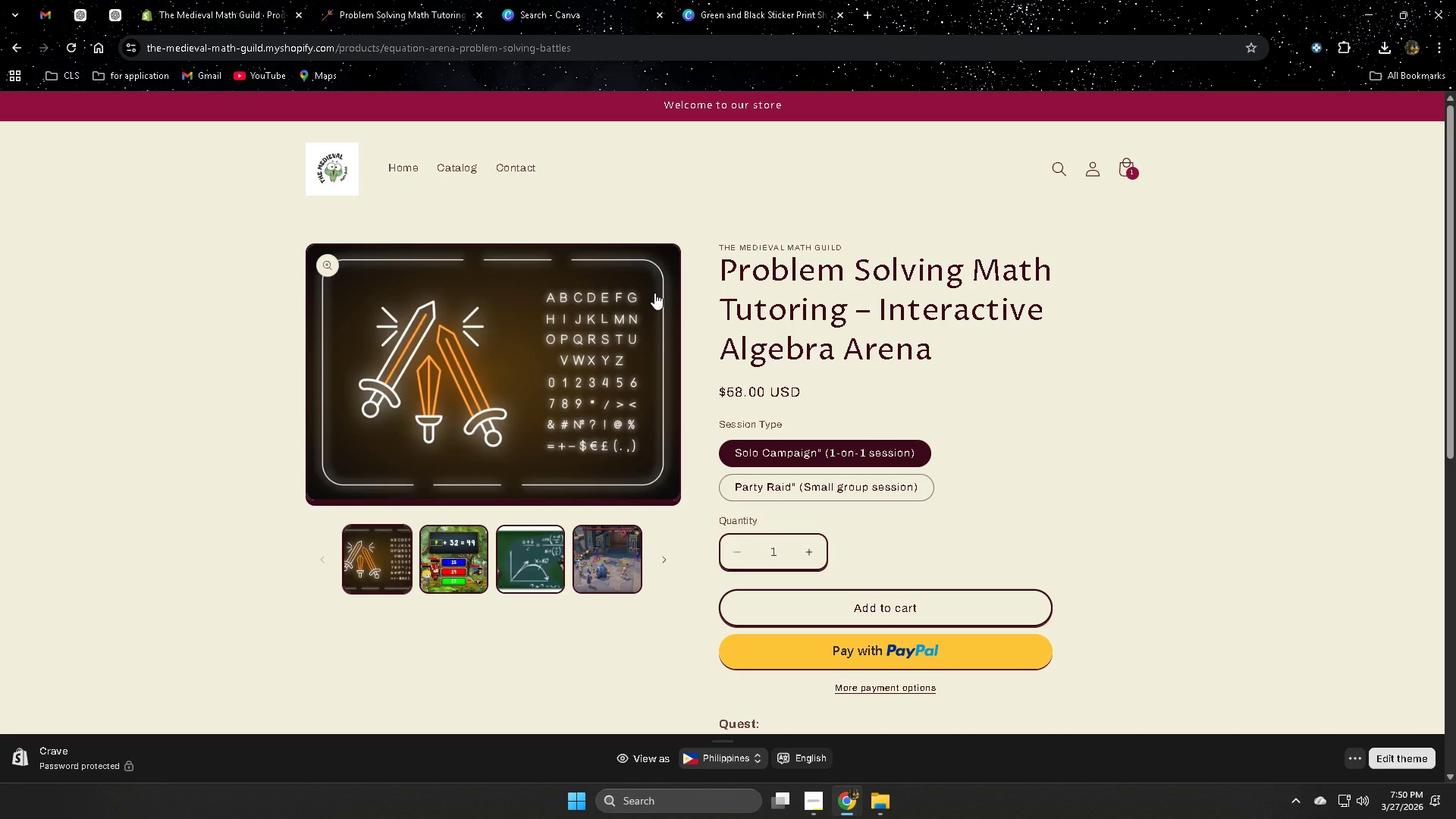 
scroll: coordinate [950, 422], scroll_direction: down, amount: 3.0
 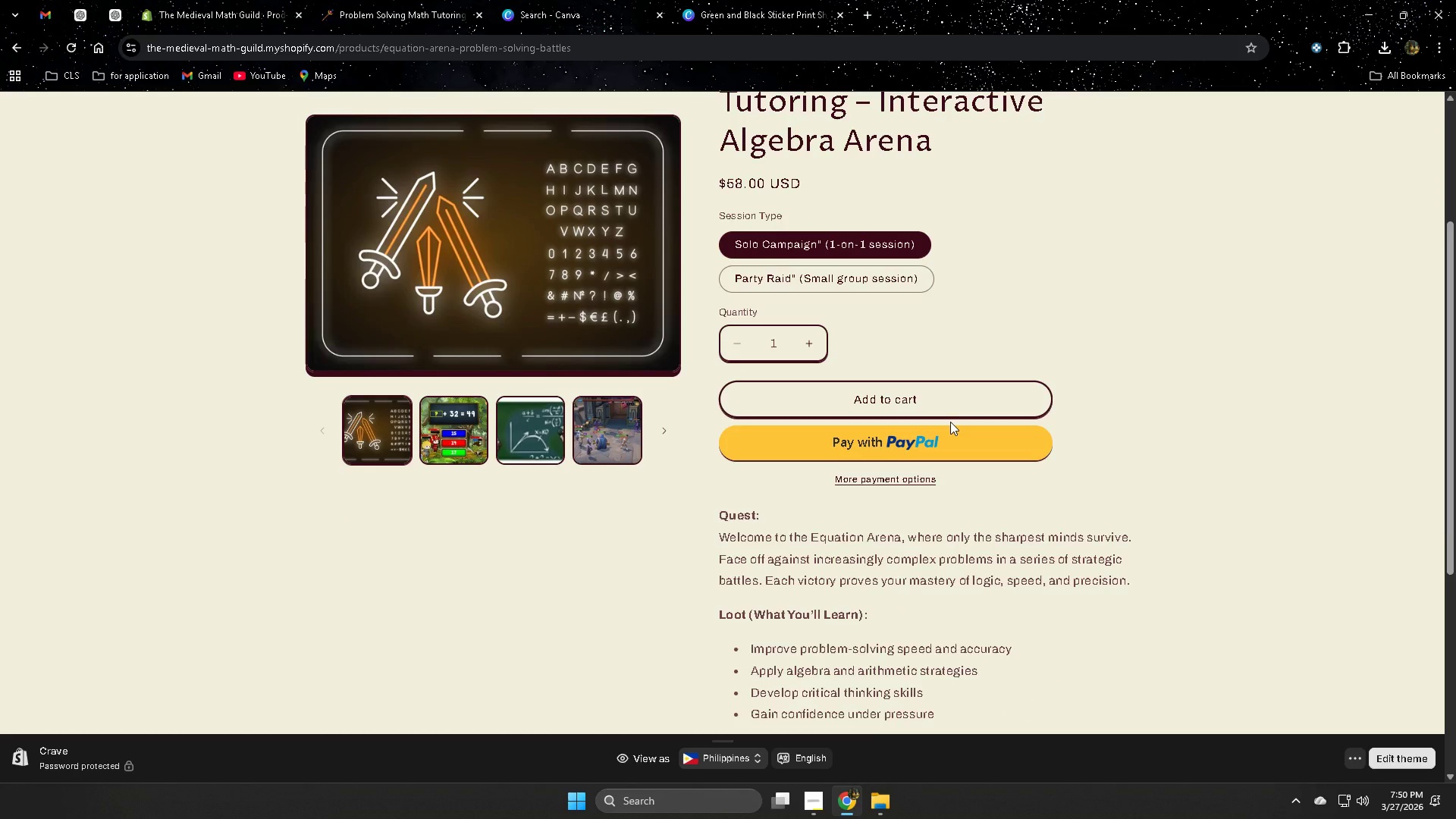 
scroll: coordinate [950, 422], scroll_direction: up, amount: 1.0
 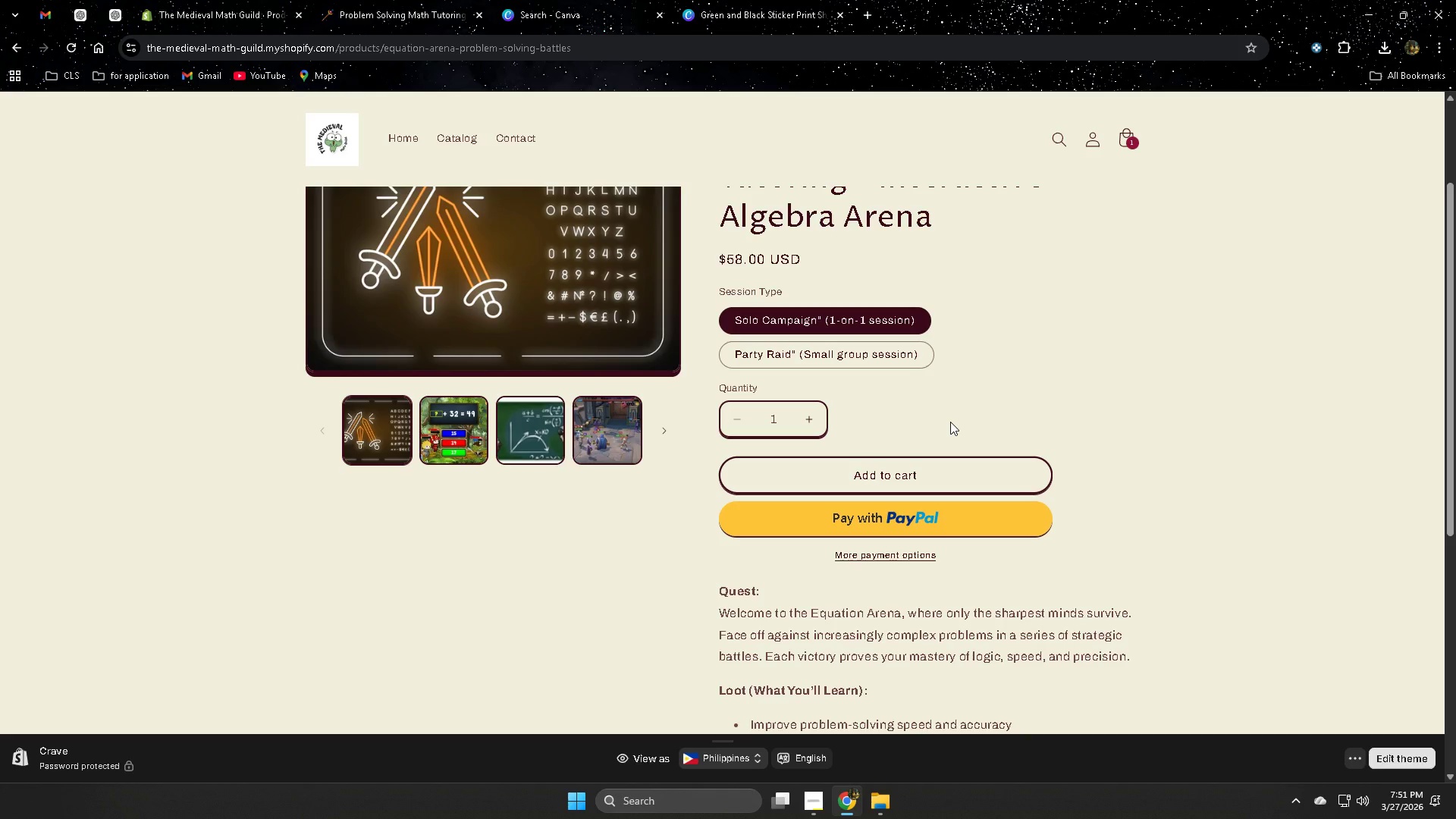 
wait(20.35)
 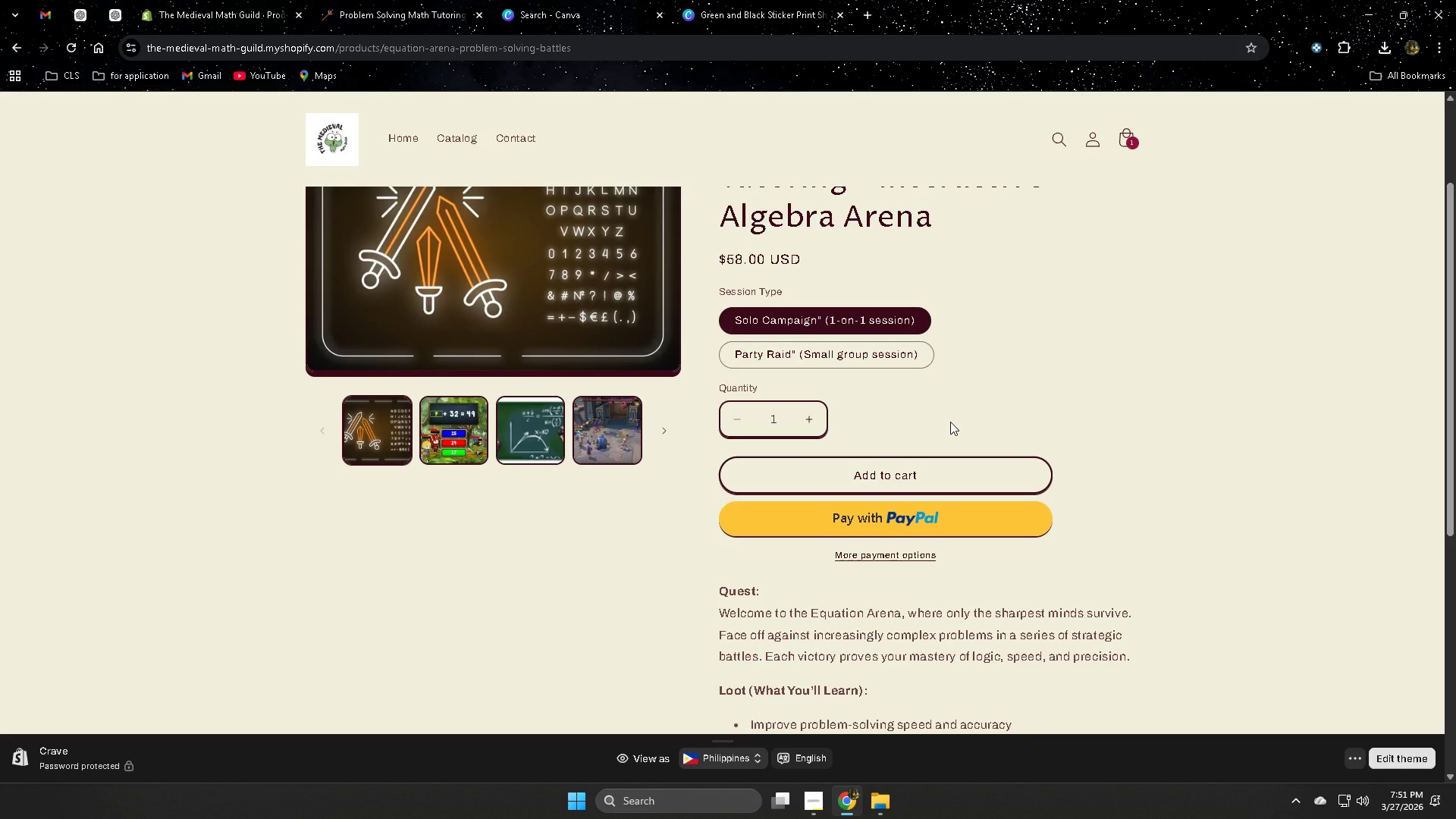 
scroll: coordinate [622, 418], scroll_direction: up, amount: 2.0
 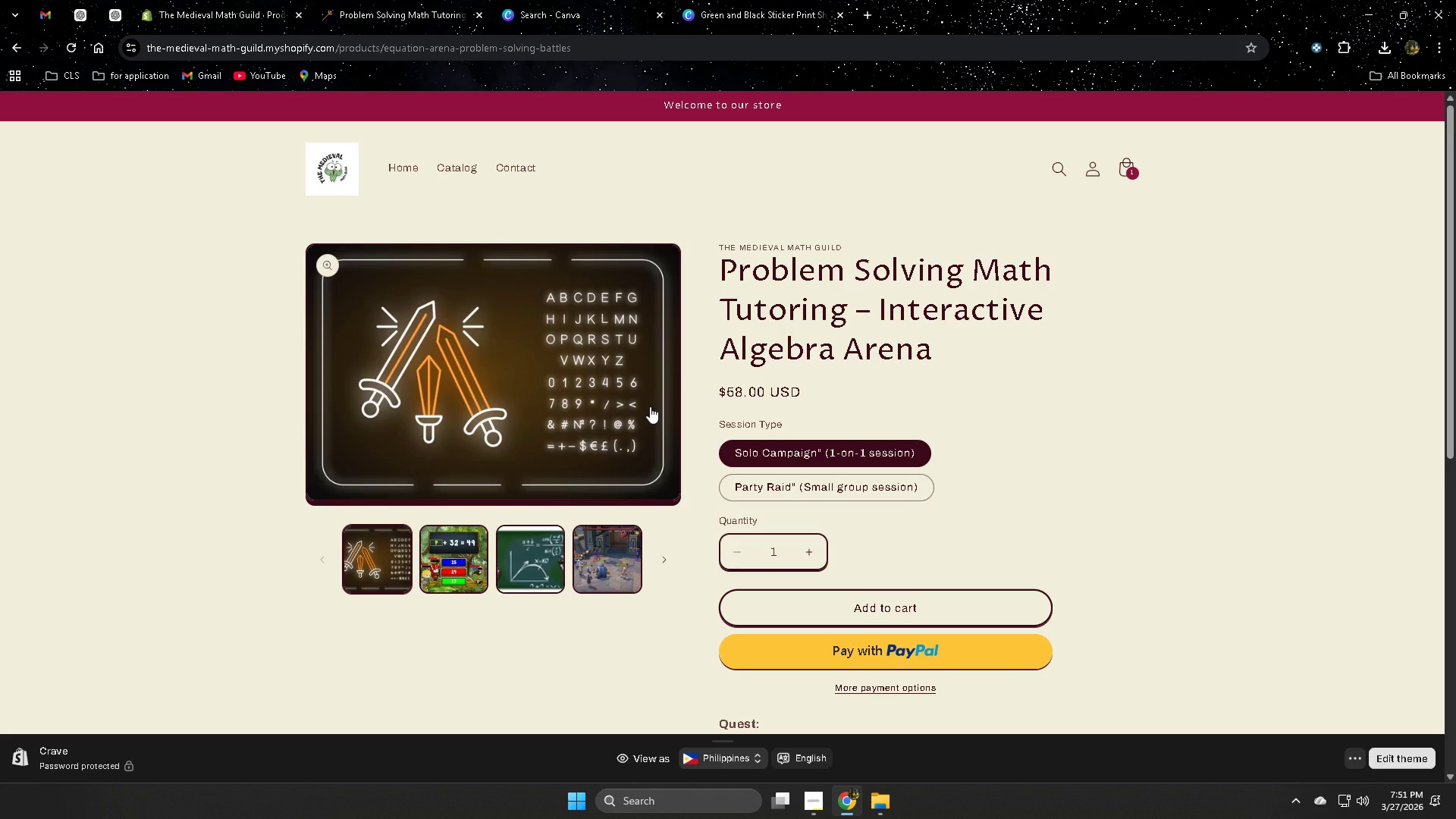 
wait(15.62)
 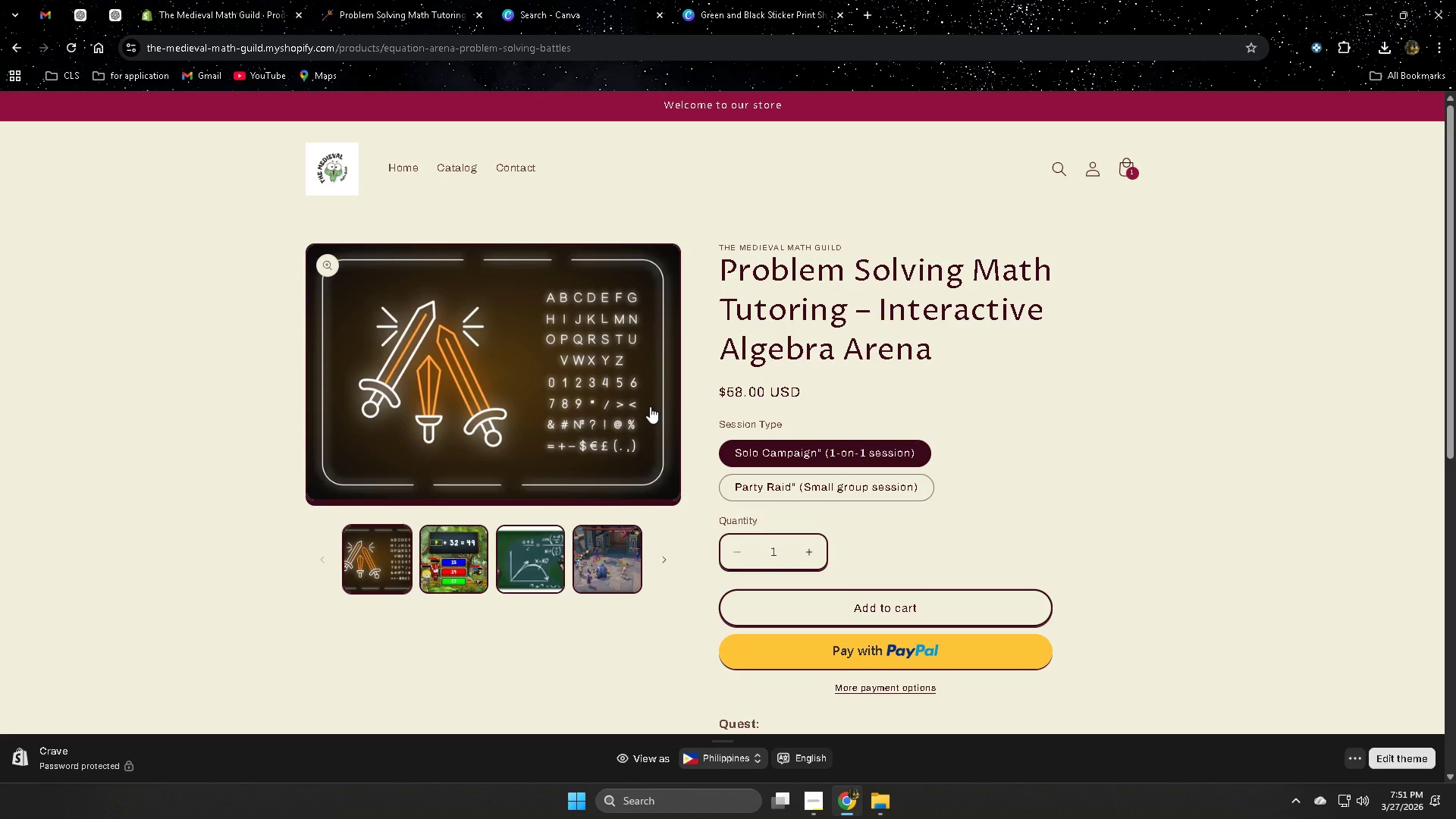 
scroll: coordinate [768, 472], scroll_direction: none, amount: 0.0
 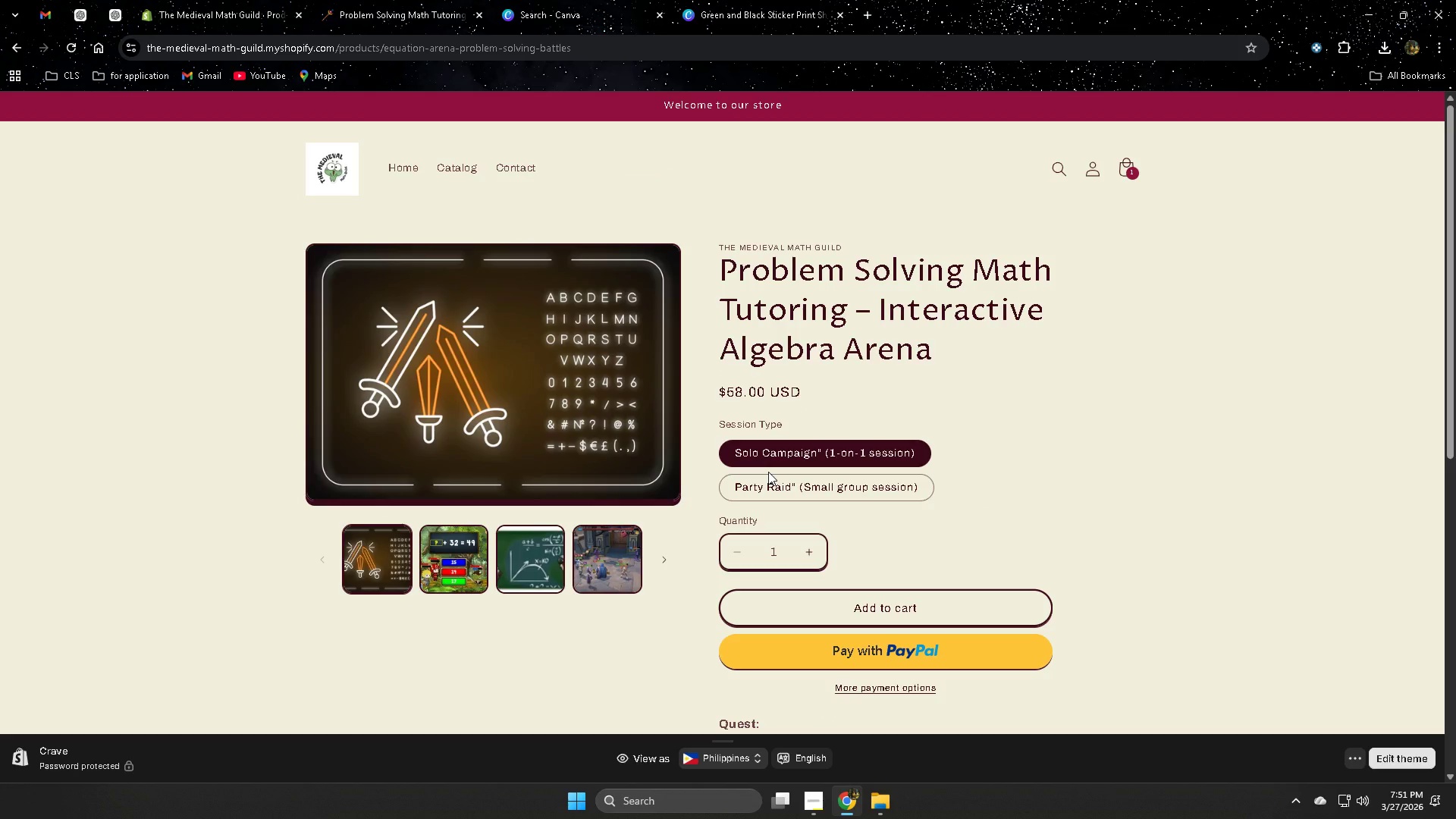 
scroll: coordinate [768, 472], scroll_direction: down, amount: 1.0
 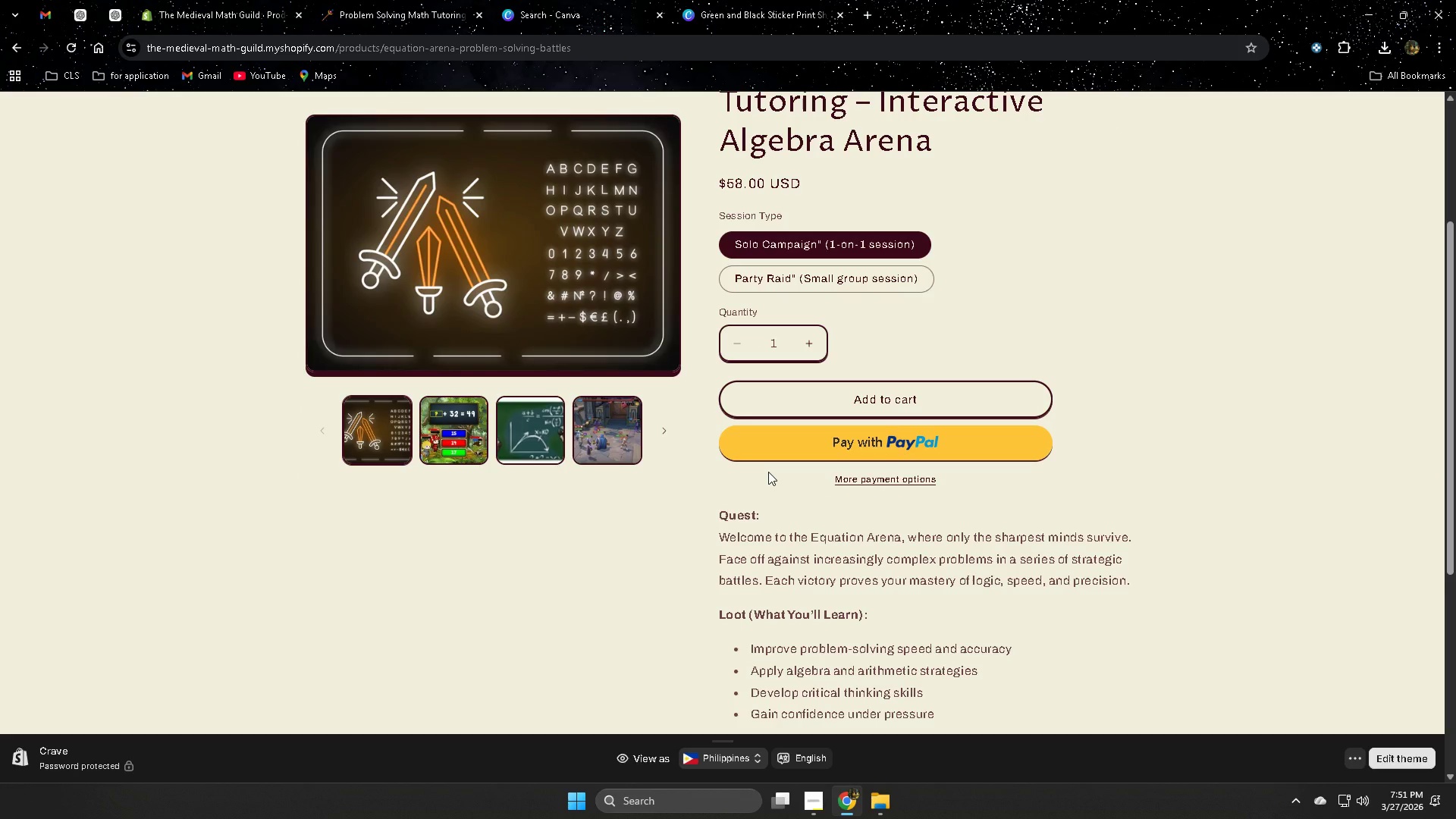 
wait(10.05)
 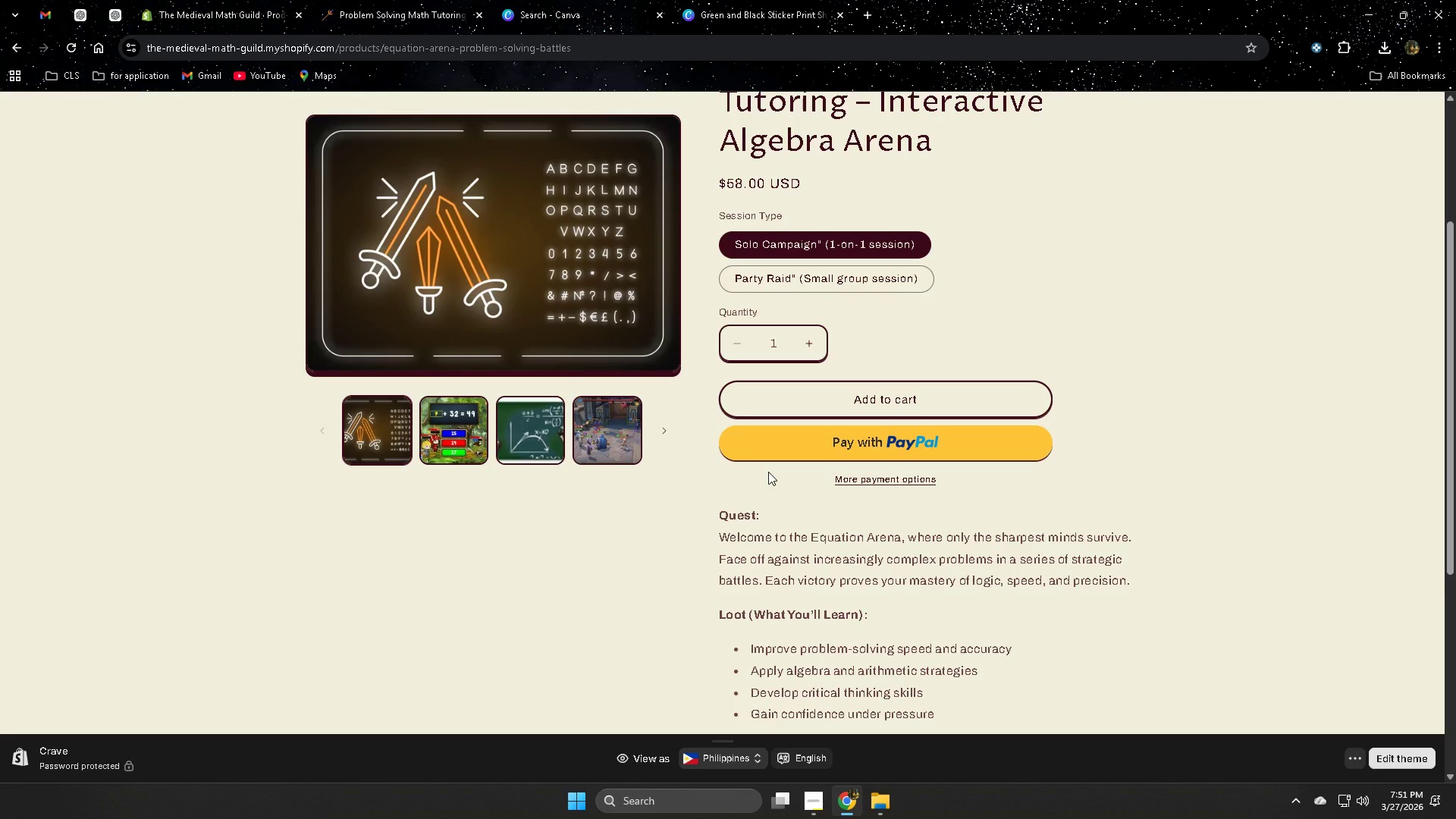 
scroll: coordinate [768, 472], scroll_direction: down, amount: 1.0
 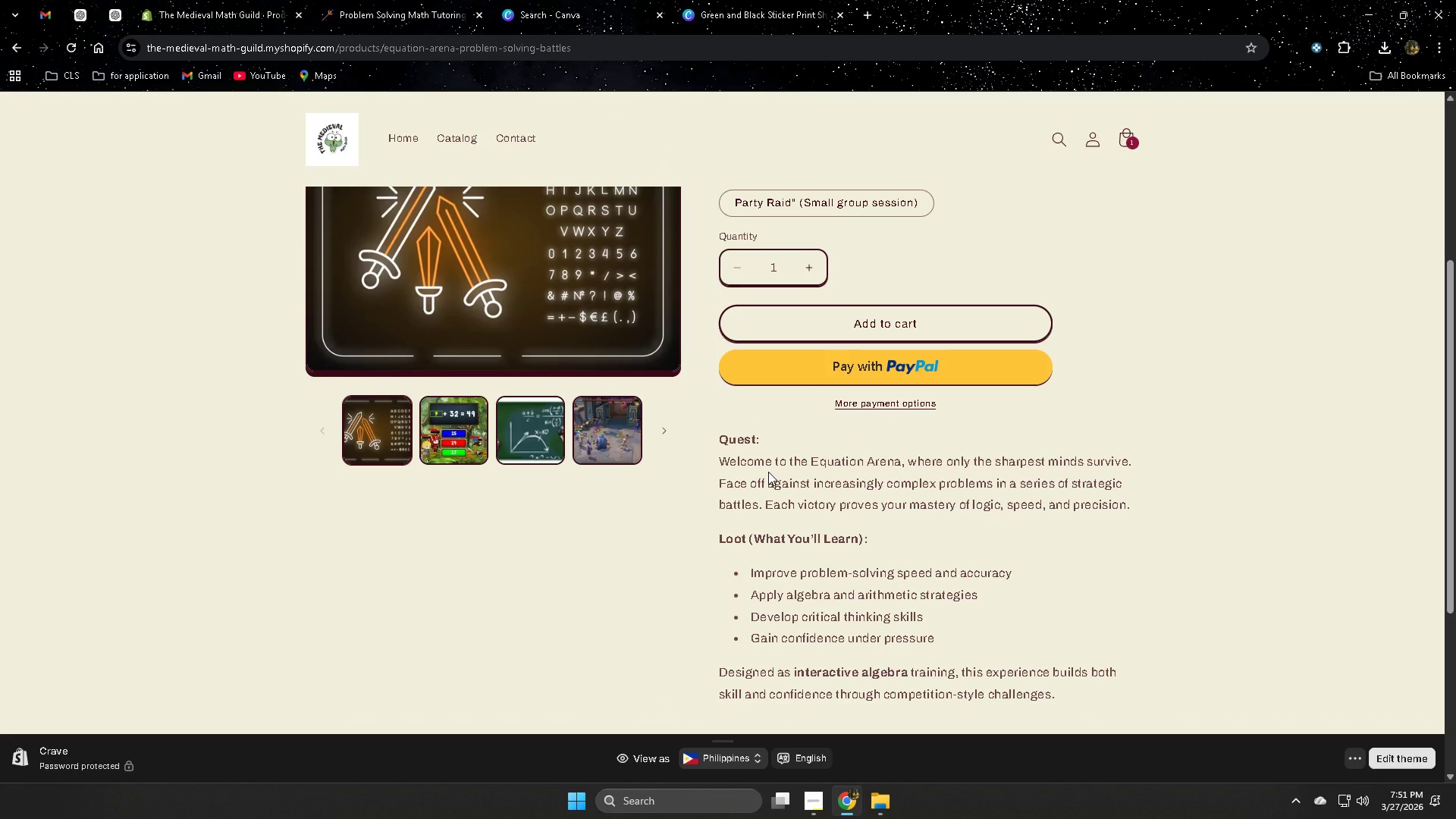 
scroll: coordinate [872, 409], scroll_direction: up, amount: 5.0
 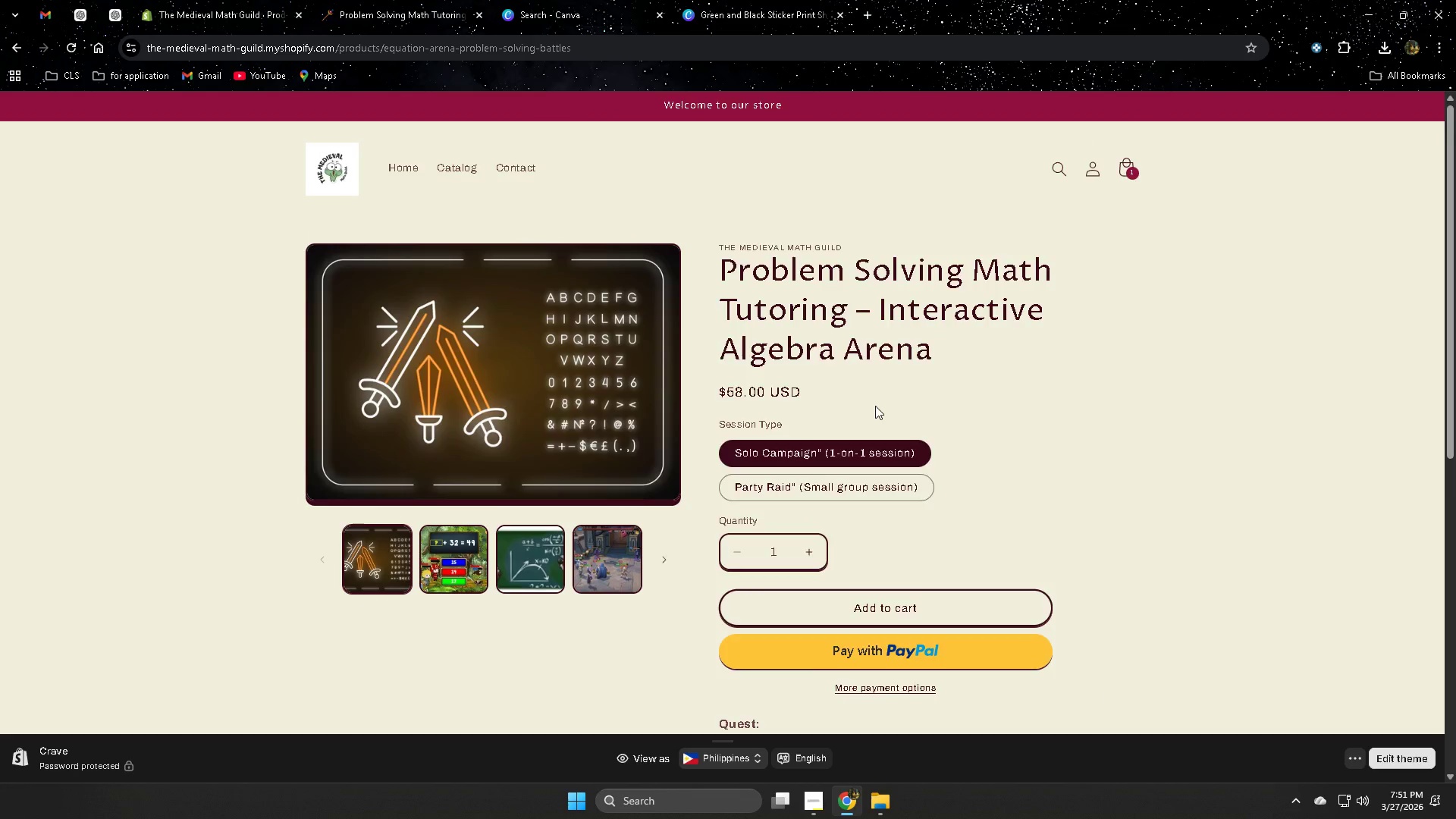 
scroll: coordinate [875, 406], scroll_direction: down, amount: 2.0
 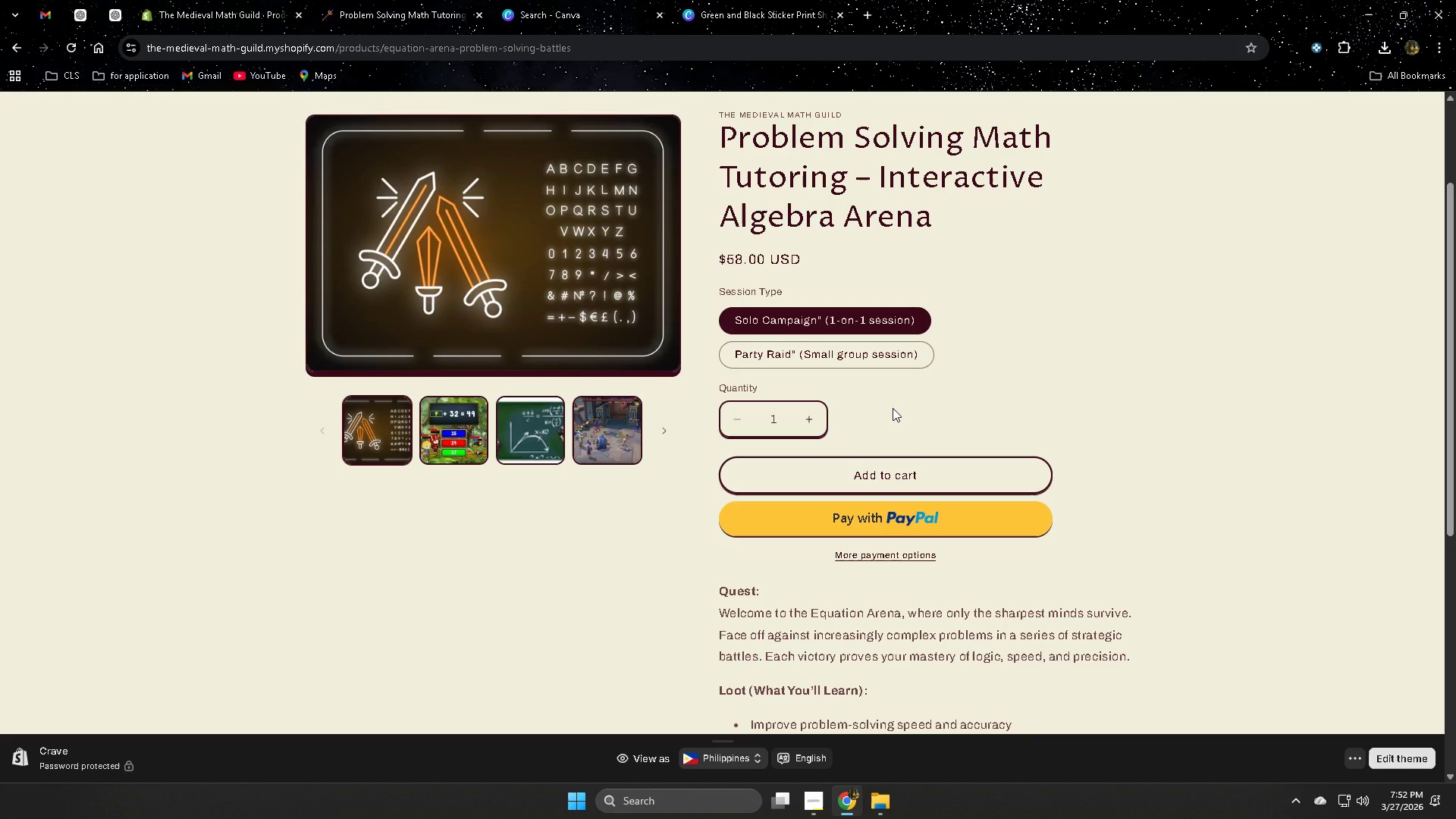 
wait(26.74)
 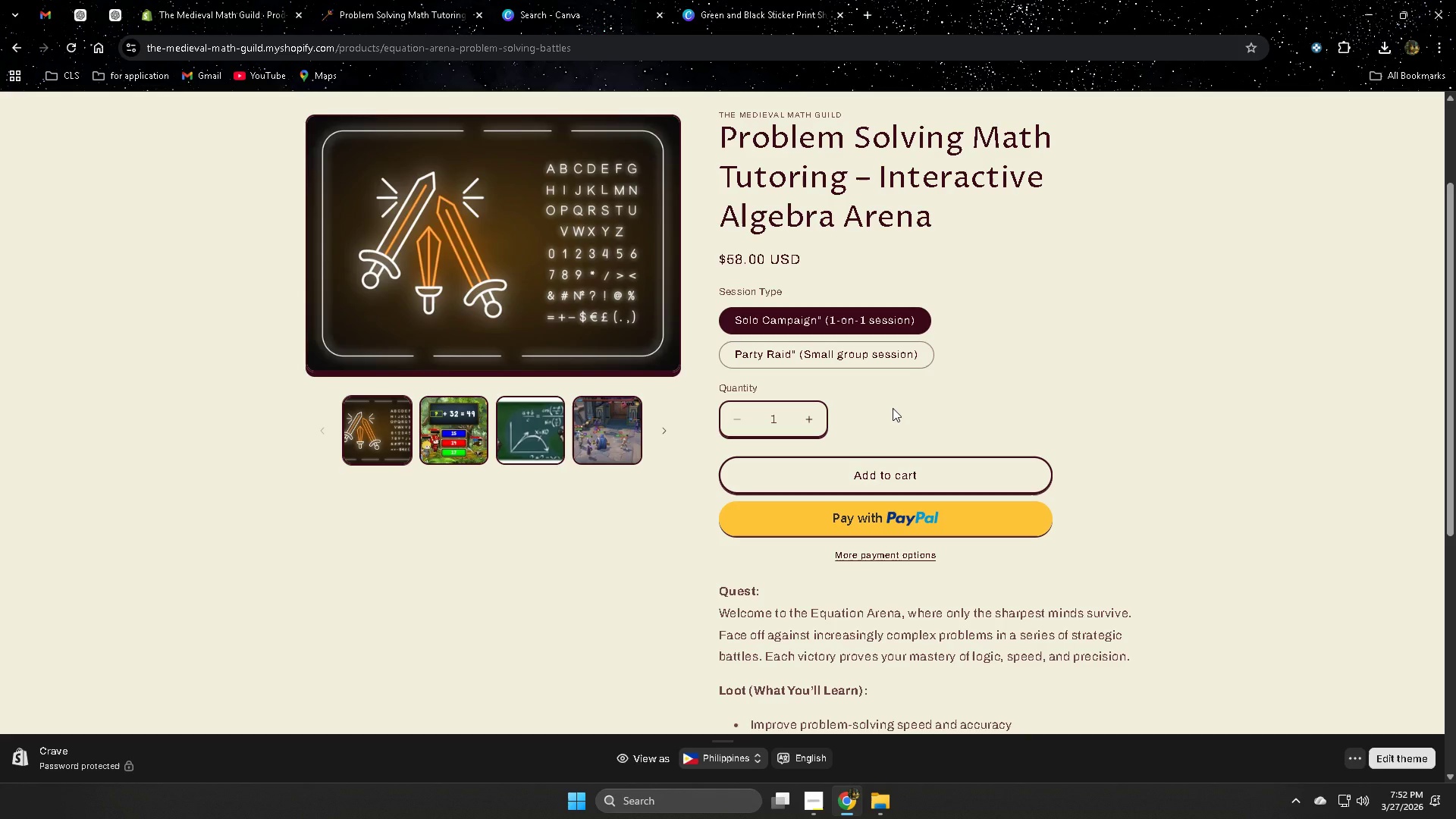 
scroll: coordinate [880, 405], scroll_direction: down, amount: 3.0
 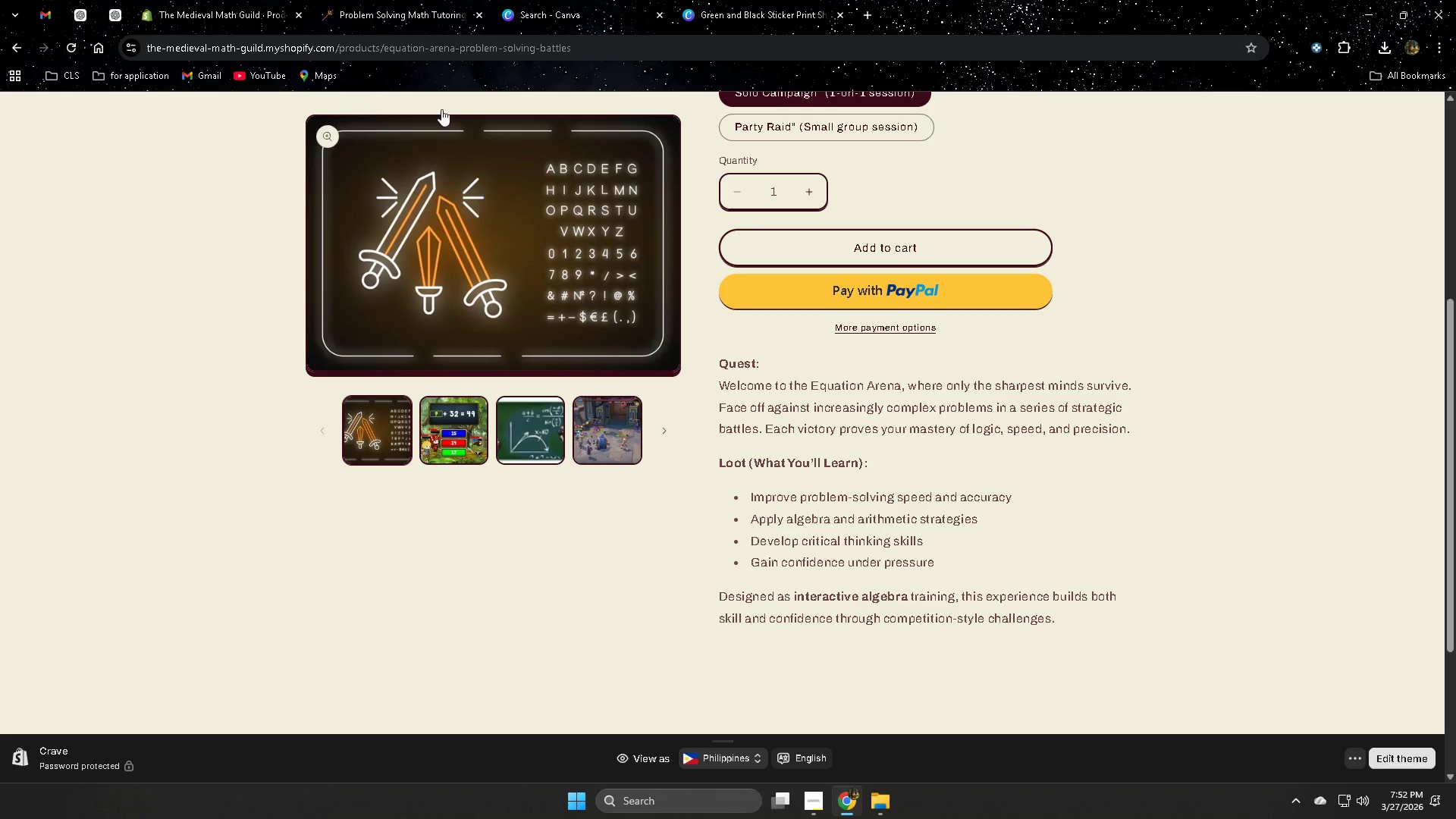 
left_click([197, 1])
 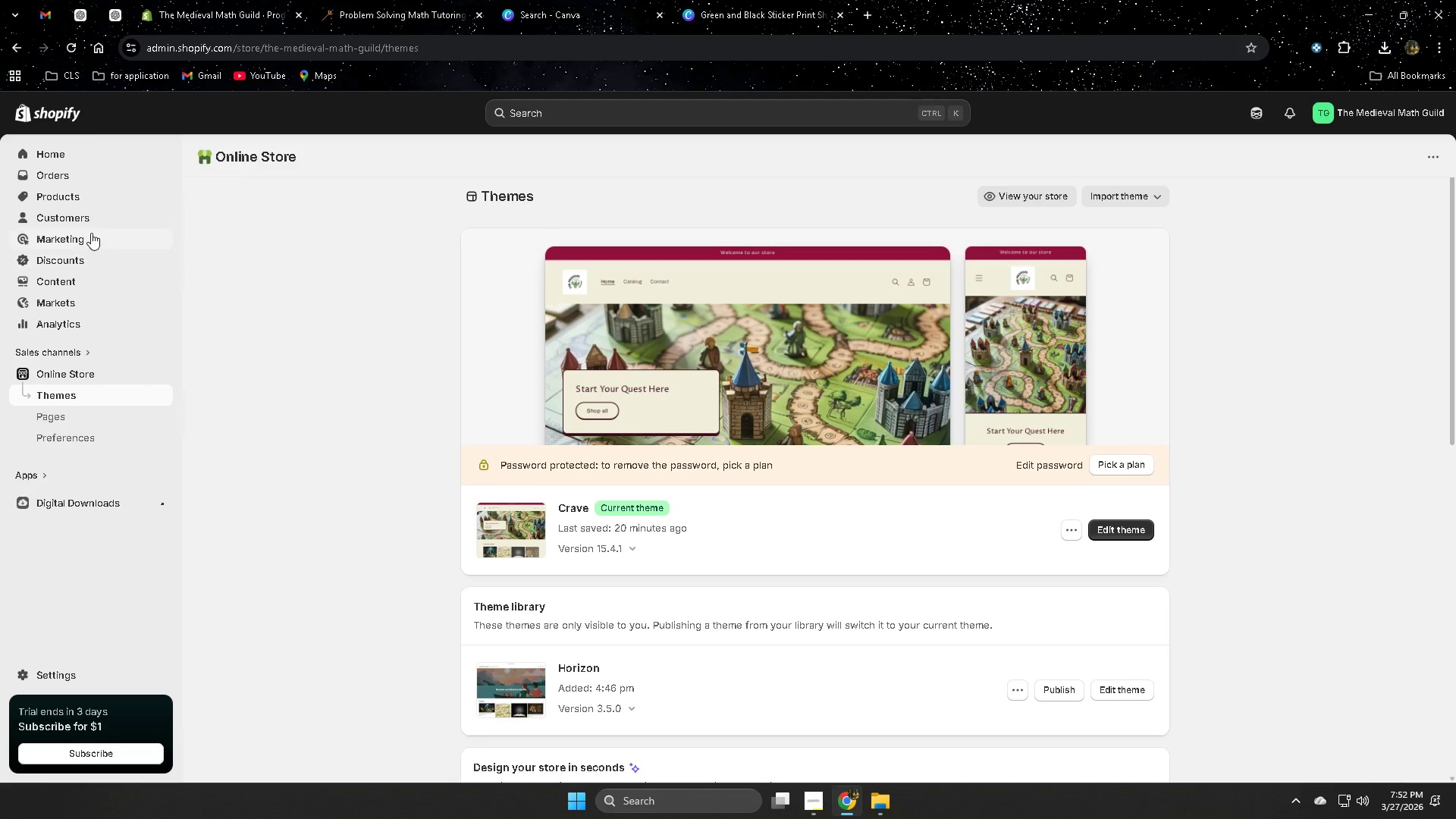 
left_click([82, 194])
 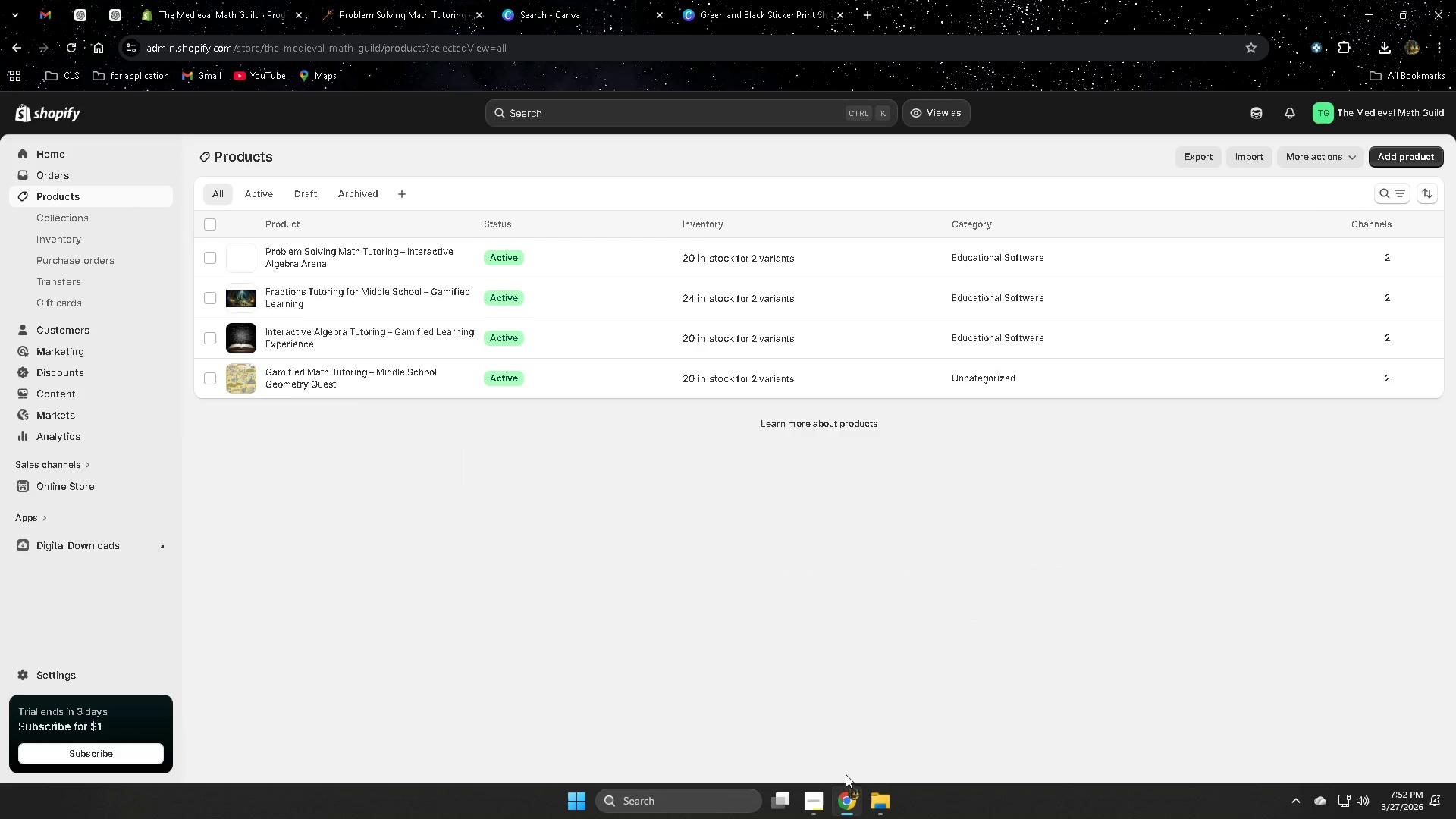 
left_click([821, 804])